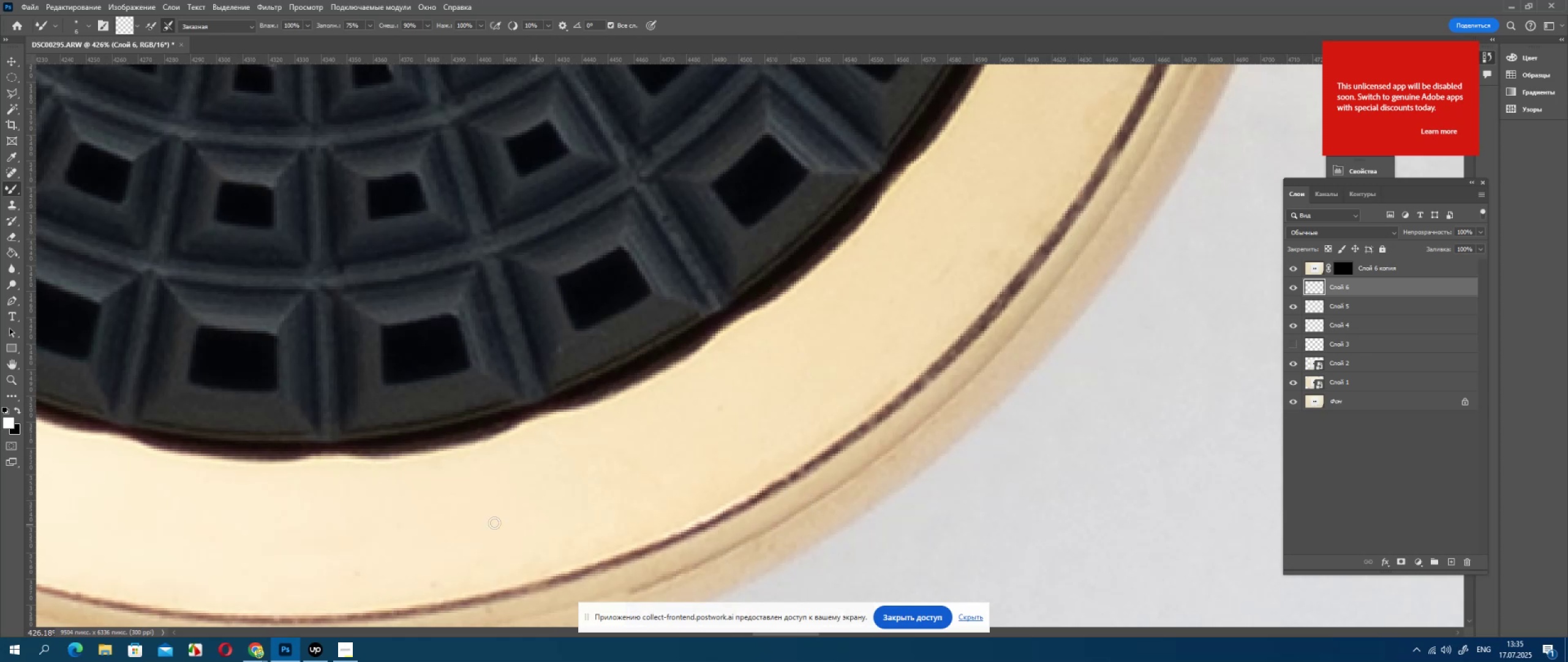 
hold_key(key=Space, duration=0.86)
 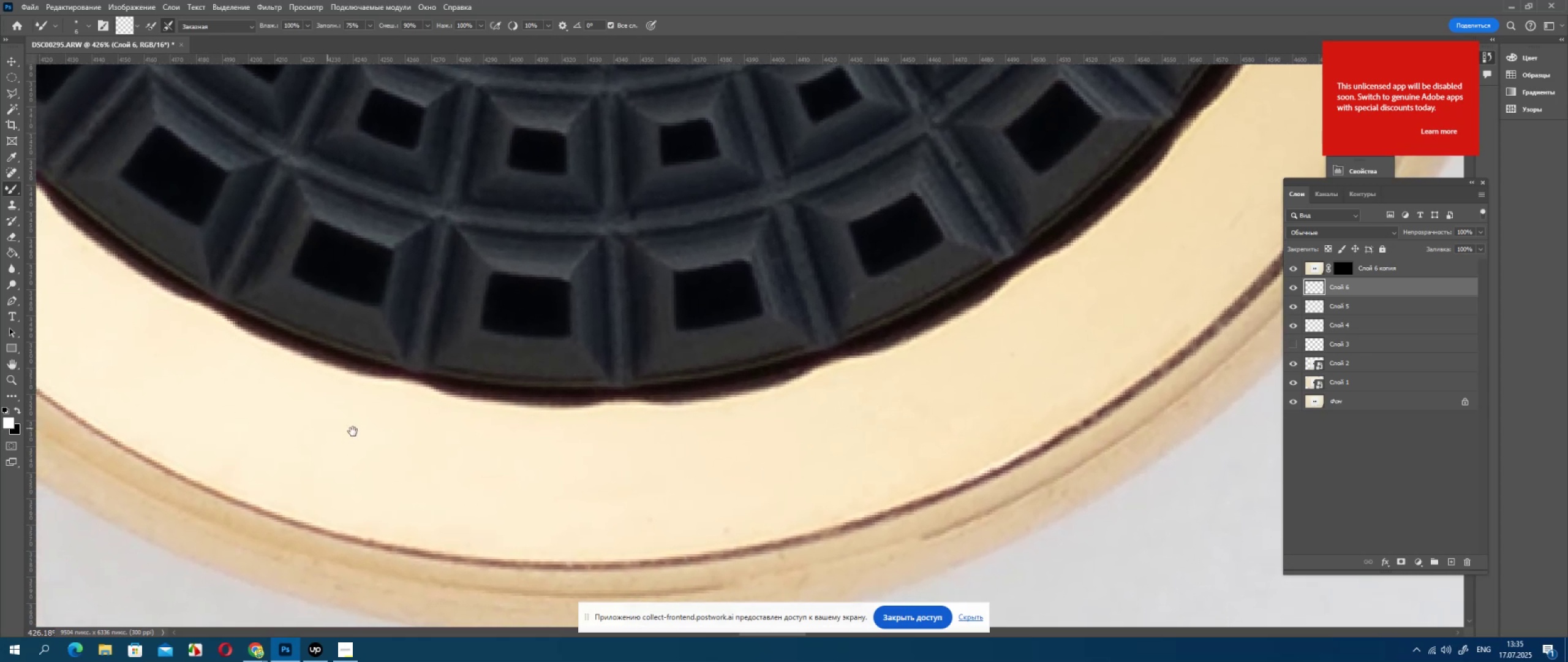 
left_click_drag(start_coordinate=[510, 511], to_coordinate=[758, 466])
 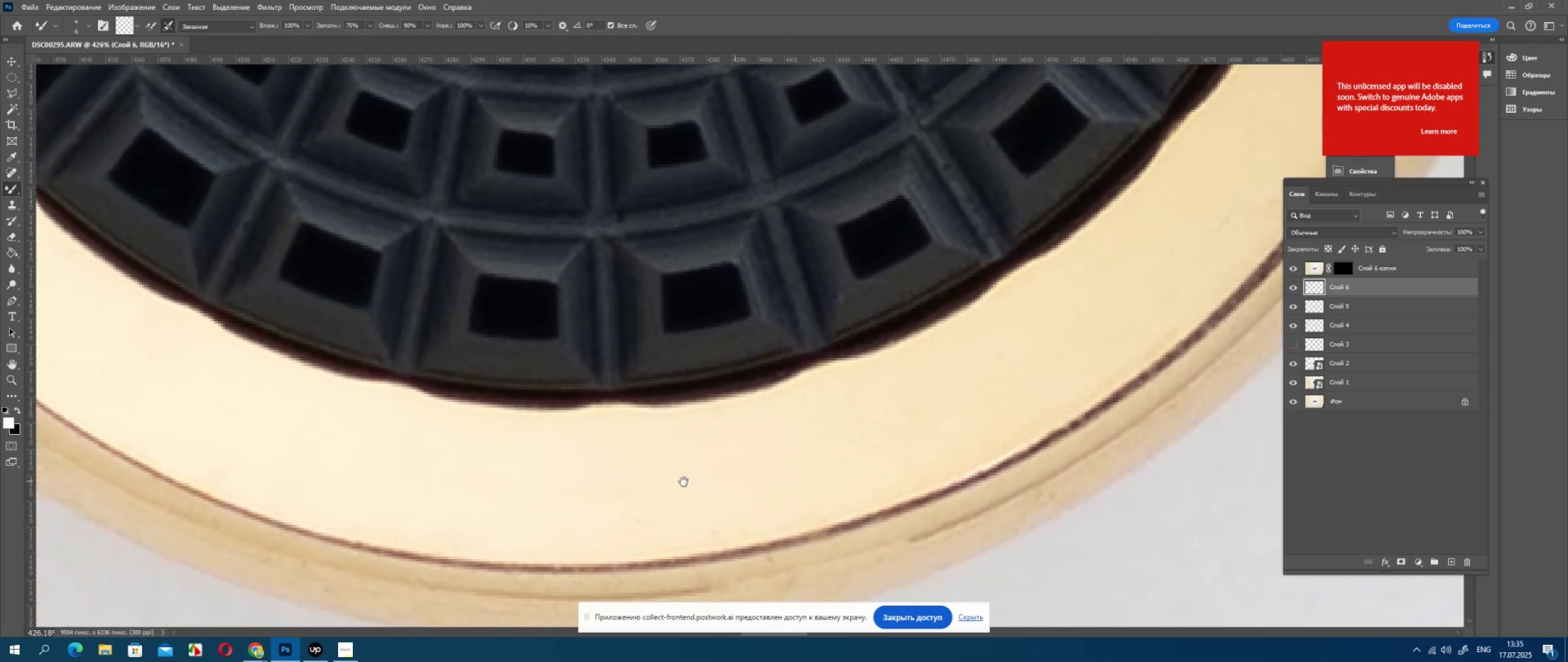 
hold_key(key=Space, duration=1.53)
 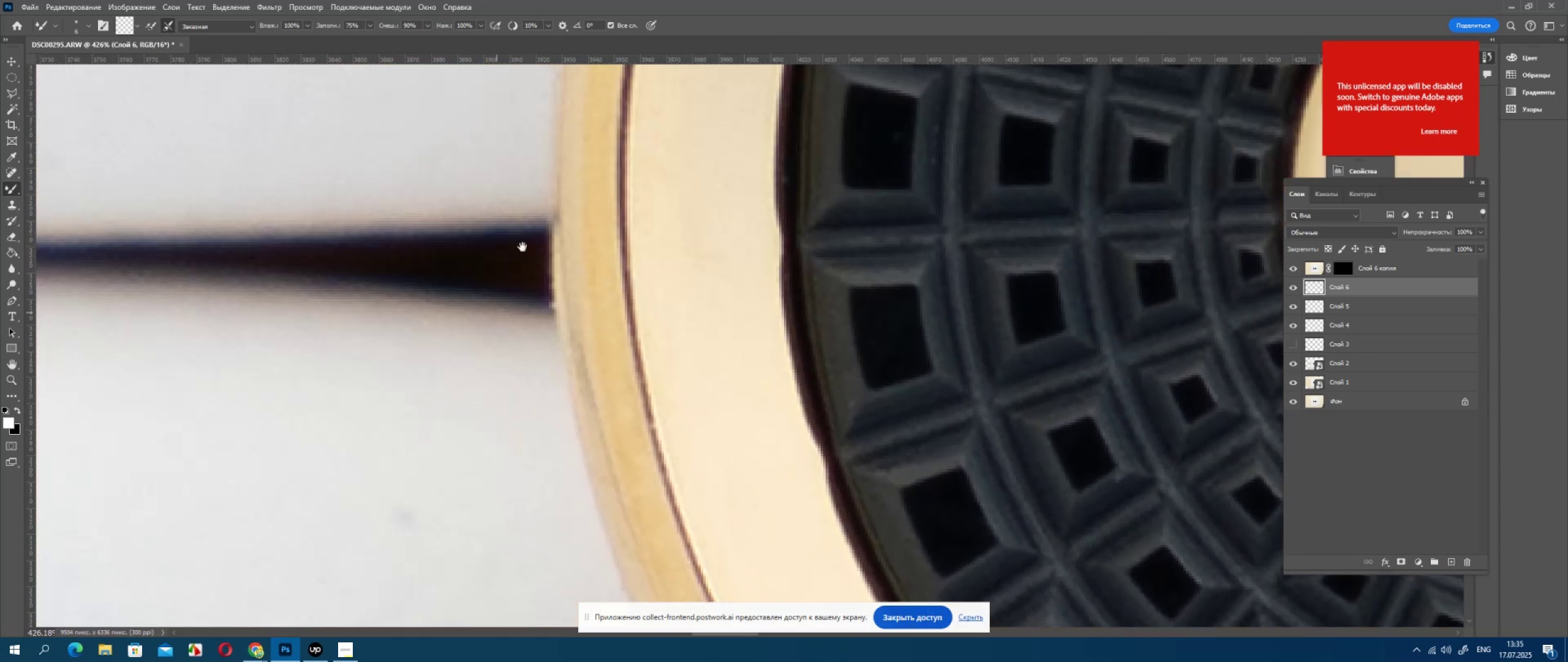 
left_click_drag(start_coordinate=[353, 432], to_coordinate=[752, 492])
 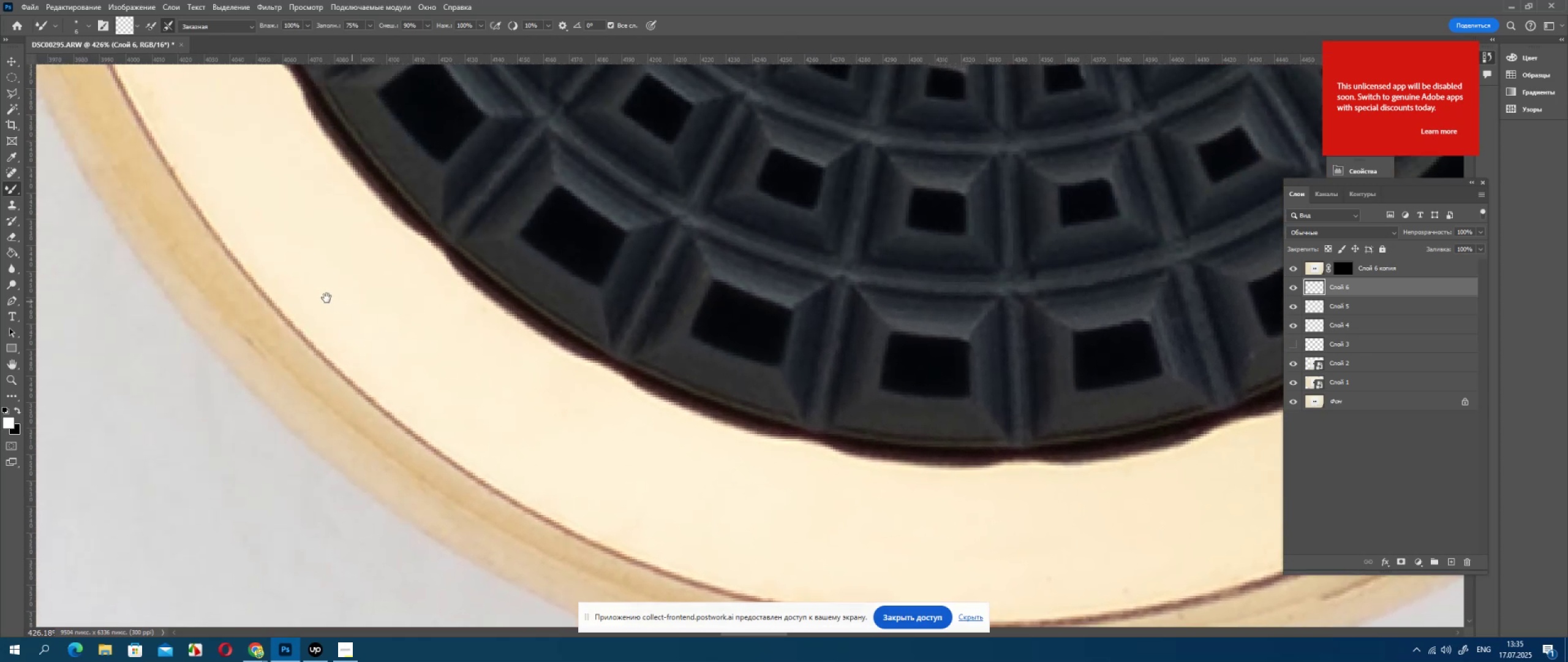 
left_click_drag(start_coordinate=[327, 299], to_coordinate=[595, 512])
 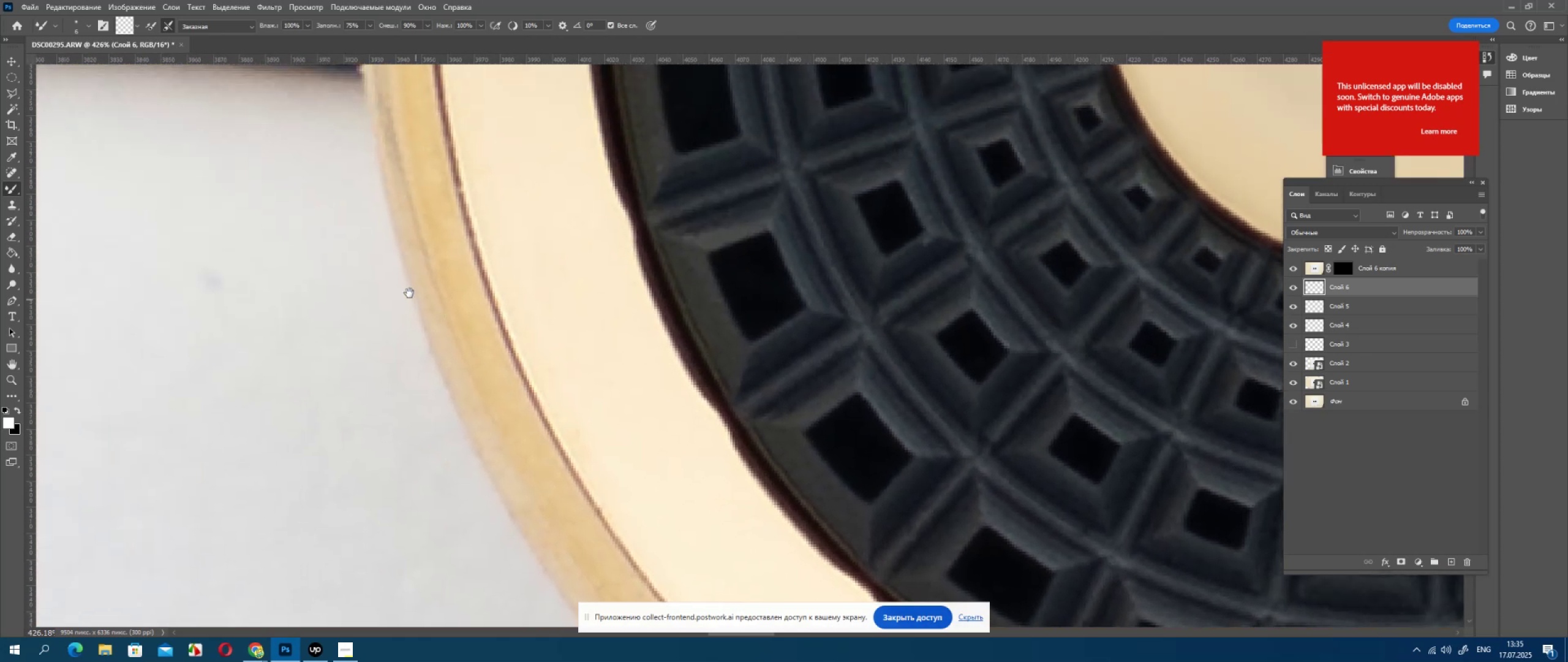 
left_click_drag(start_coordinate=[409, 293], to_coordinate=[469, 424])
 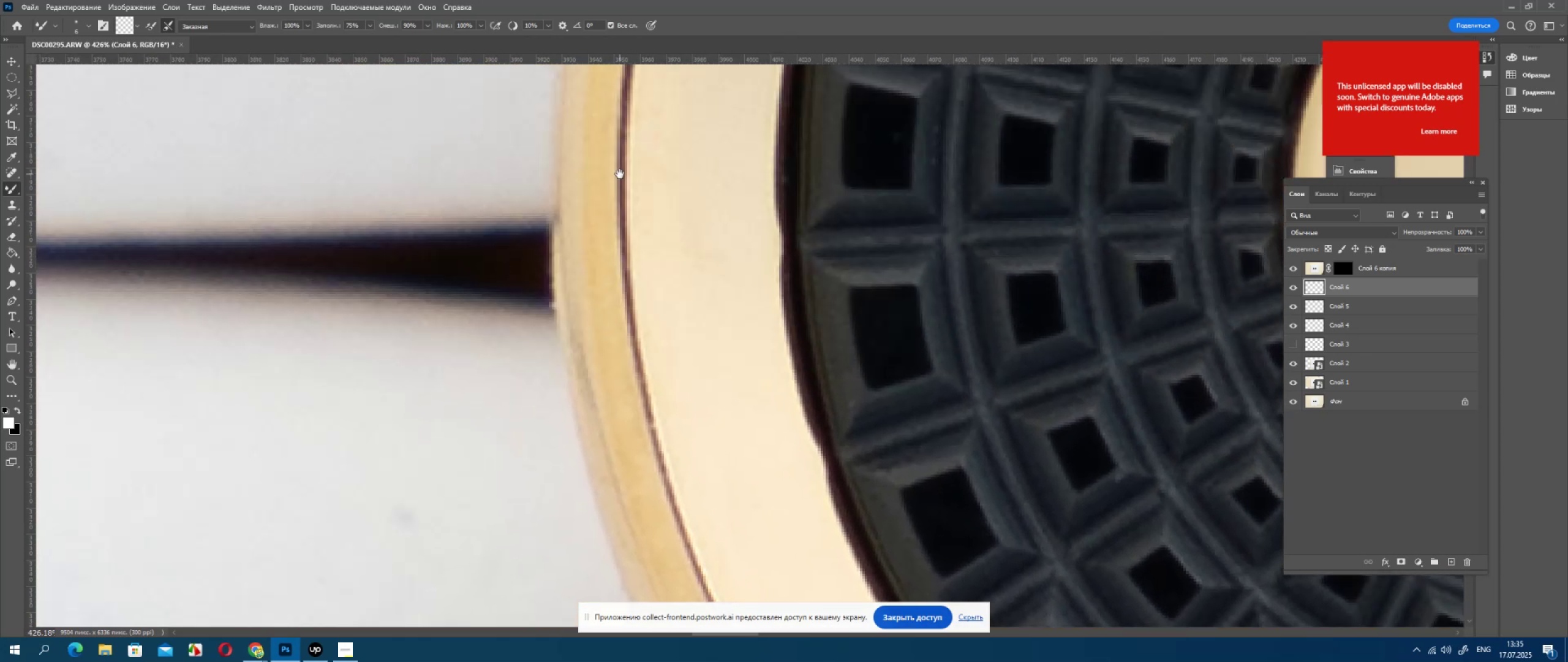 
hold_key(key=Space, duration=1.51)
 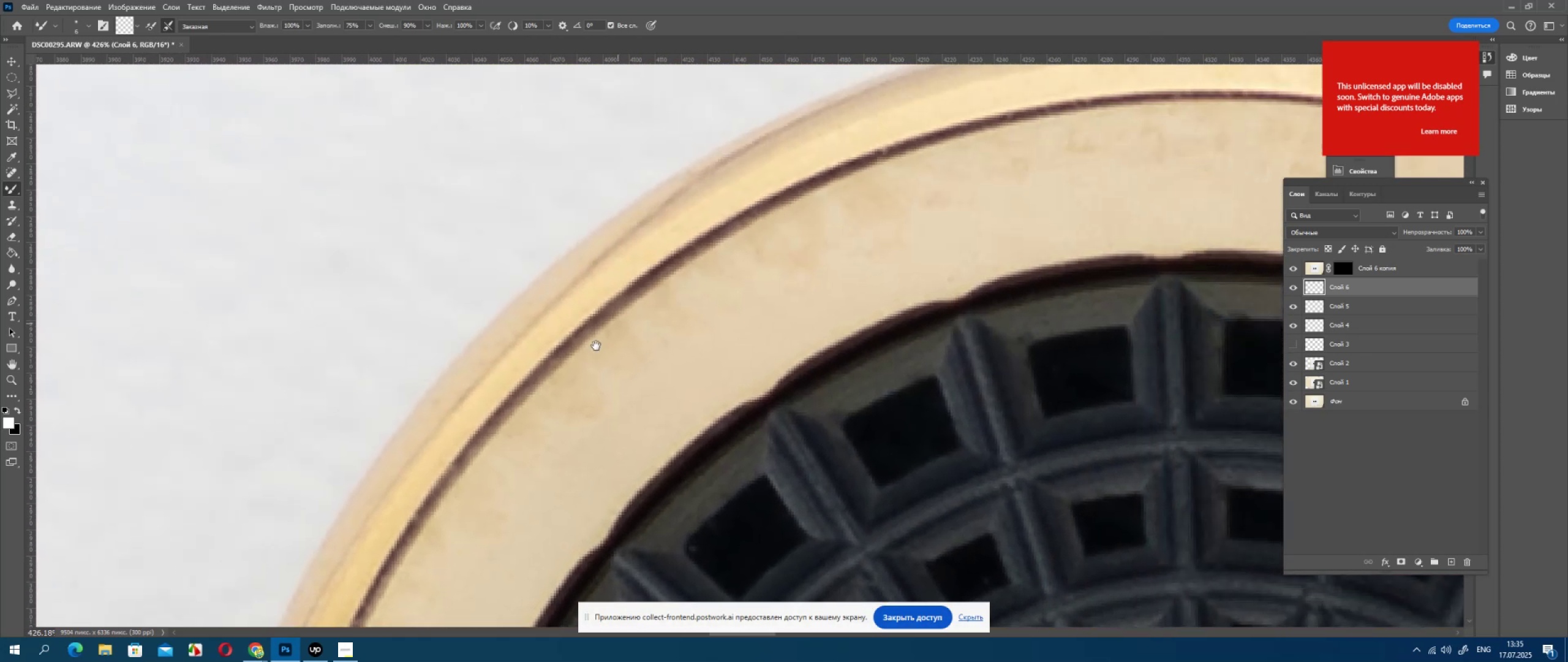 
left_click_drag(start_coordinate=[618, 198], to_coordinate=[569, 451])
 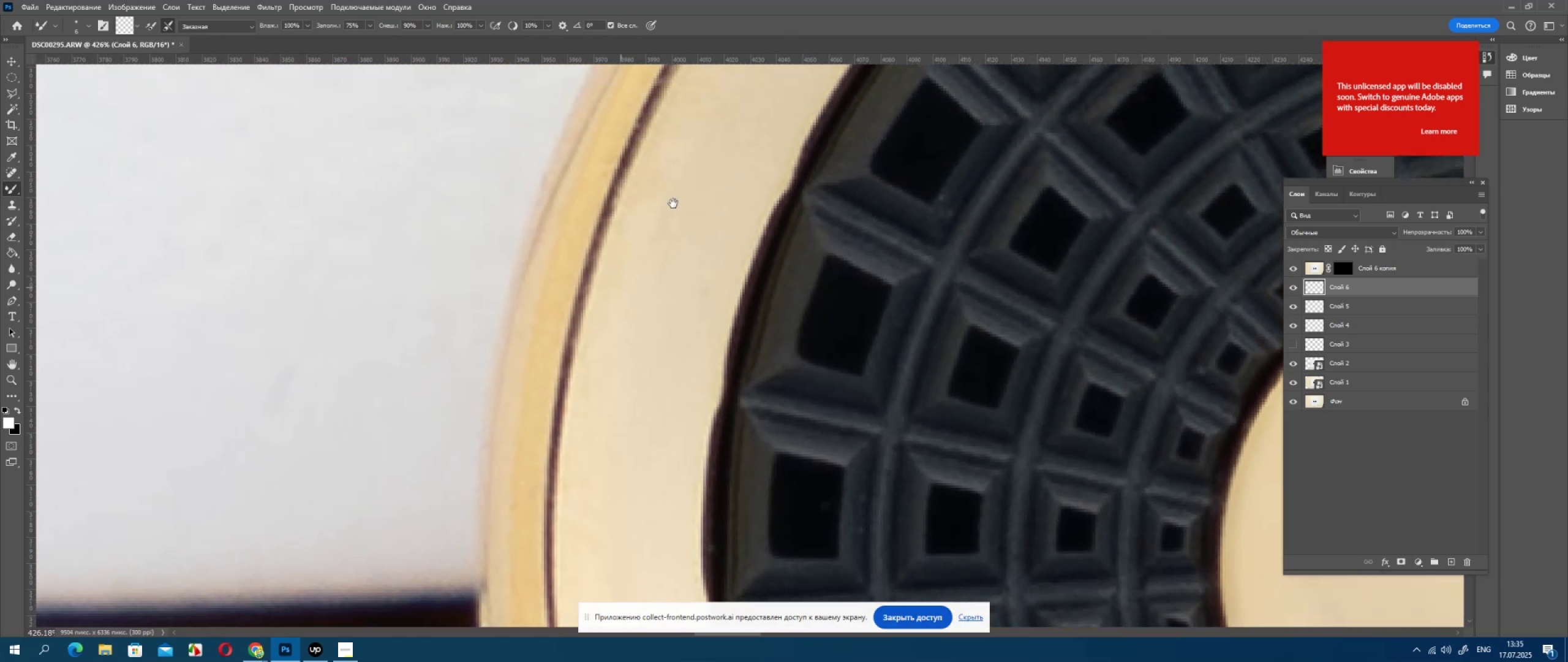 
left_click_drag(start_coordinate=[673, 216], to_coordinate=[573, 443])
 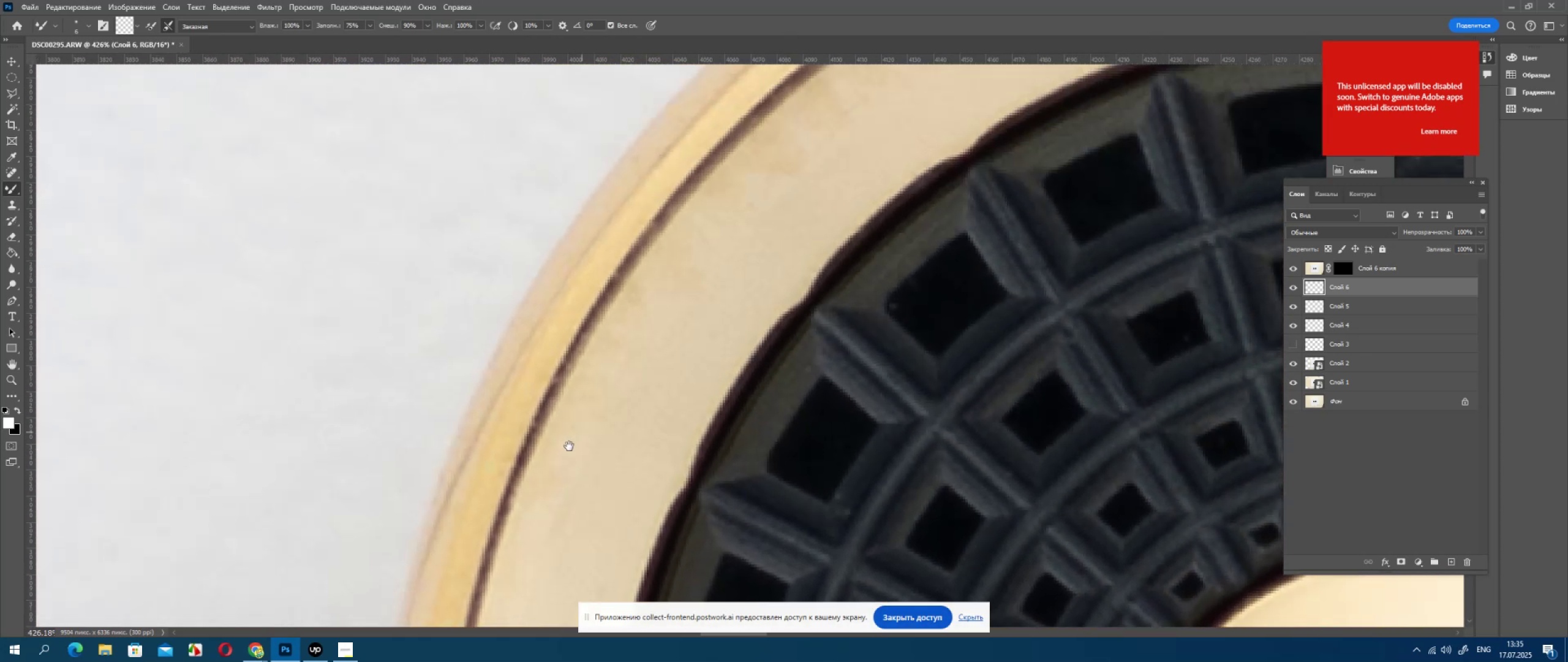 
hold_key(key=Space, duration=1.51)
 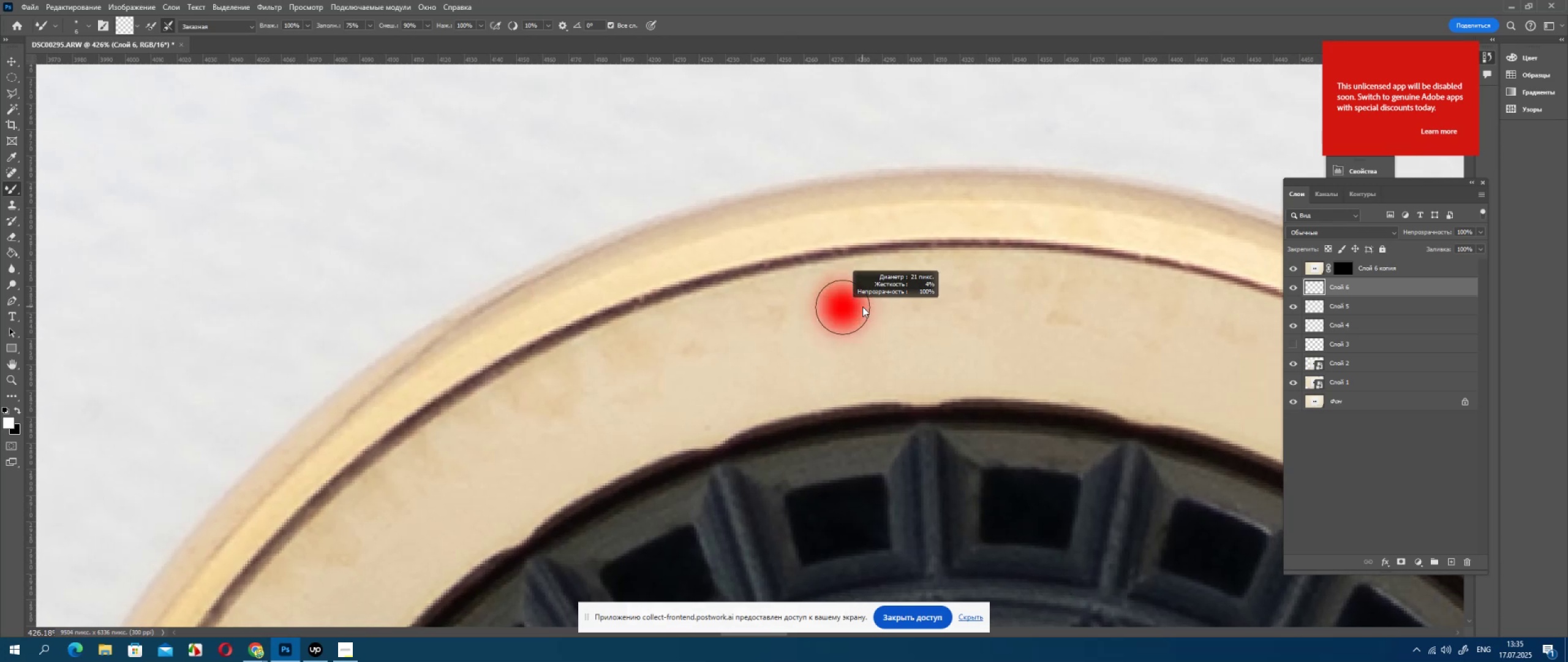 
left_click_drag(start_coordinate=[790, 200], to_coordinate=[644, 310])
 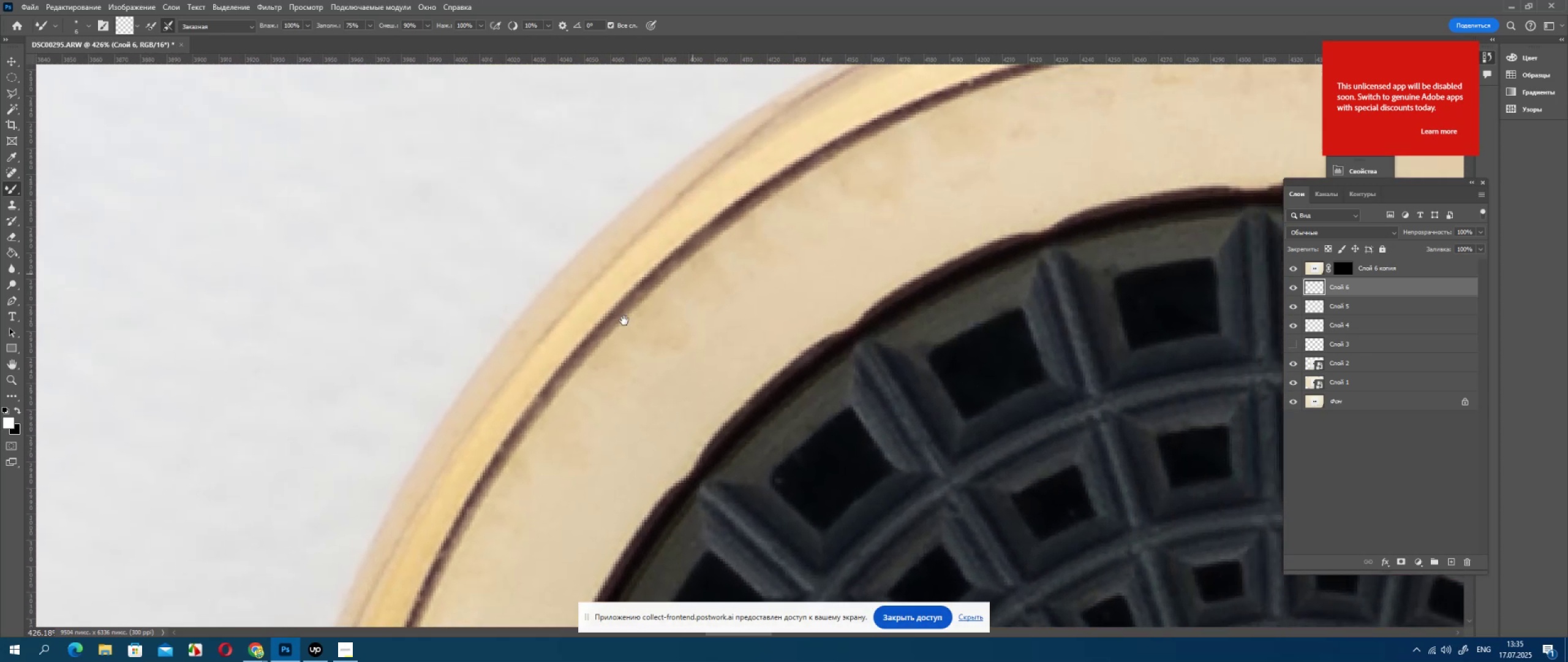 
left_click_drag(start_coordinate=[631, 318], to_coordinate=[592, 349])
 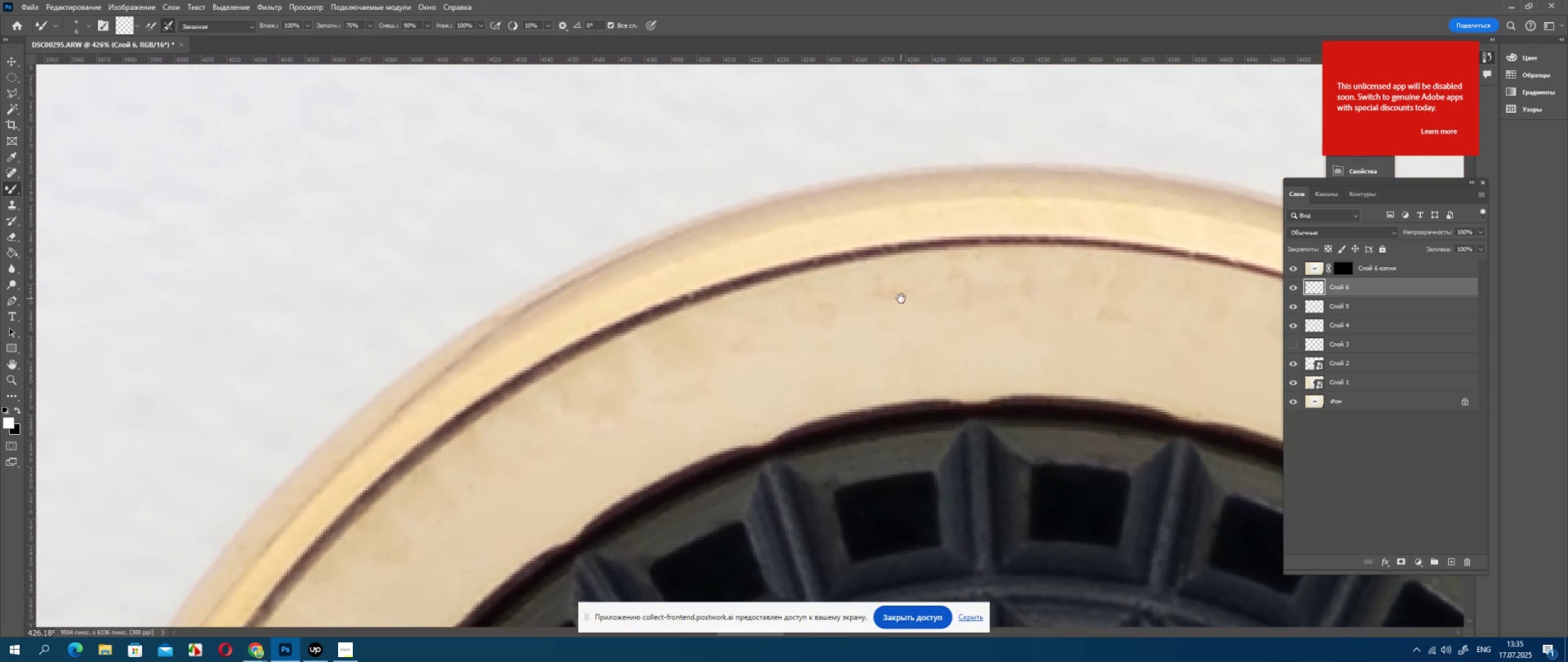 
left_click_drag(start_coordinate=[901, 299], to_coordinate=[859, 295])
 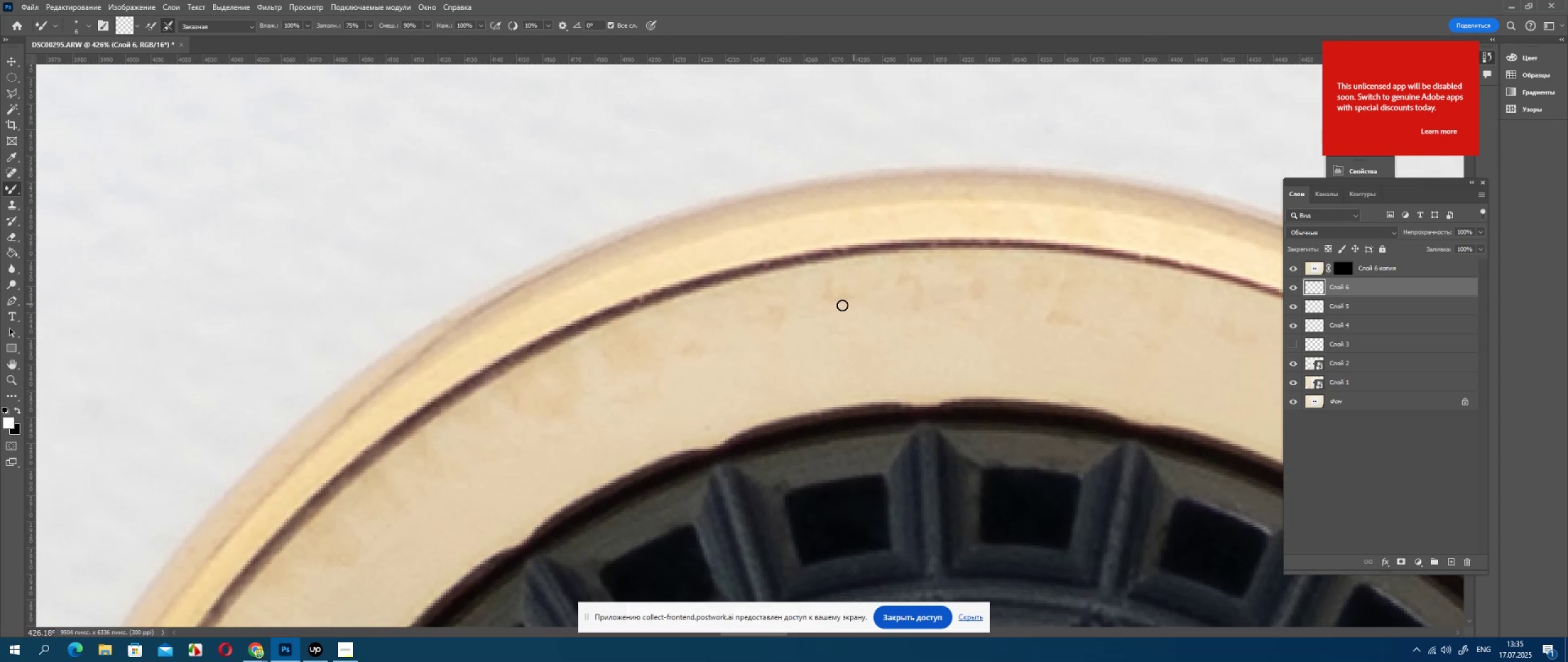 
hold_key(key=AltLeft, duration=0.5)
 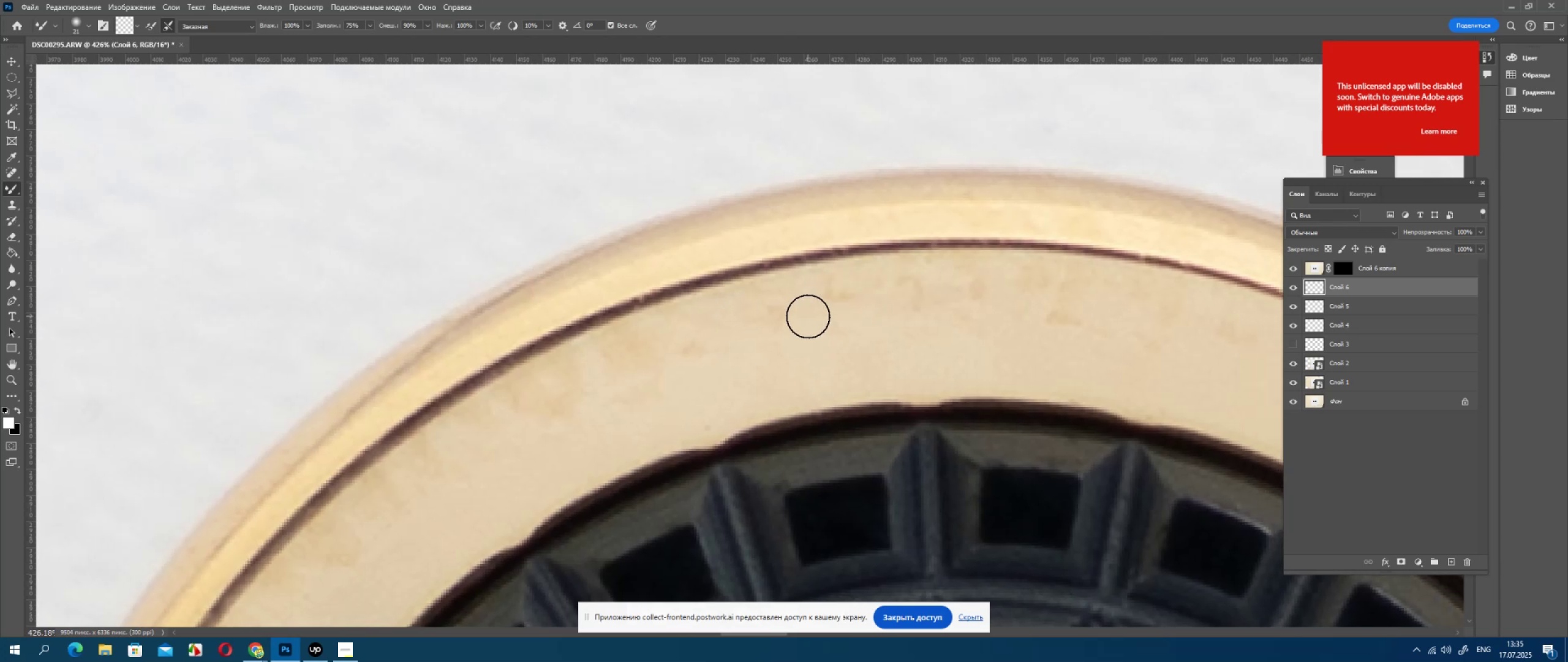 
left_click_drag(start_coordinate=[815, 308], to_coordinate=[947, 293])
 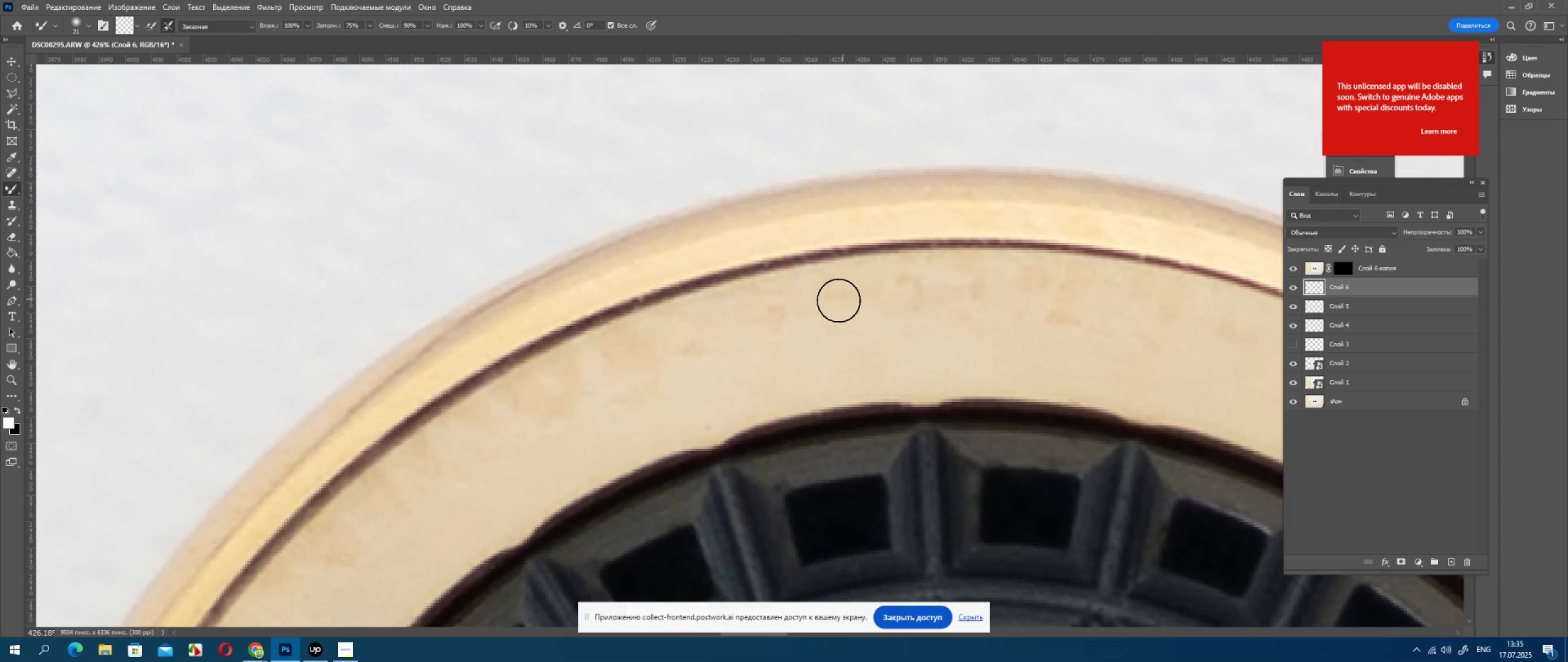 
left_click_drag(start_coordinate=[841, 299], to_coordinate=[1055, 296])
 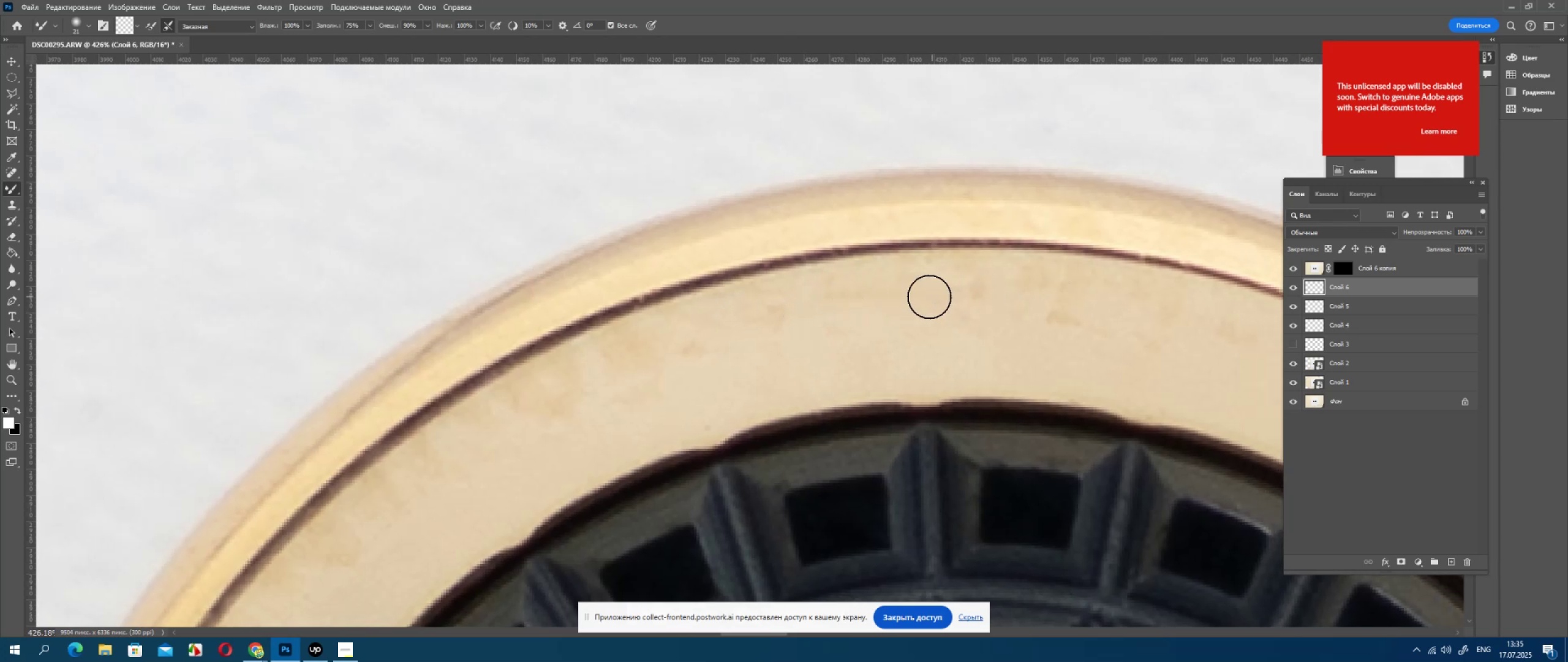 
left_click_drag(start_coordinate=[930, 296], to_coordinate=[1153, 314])
 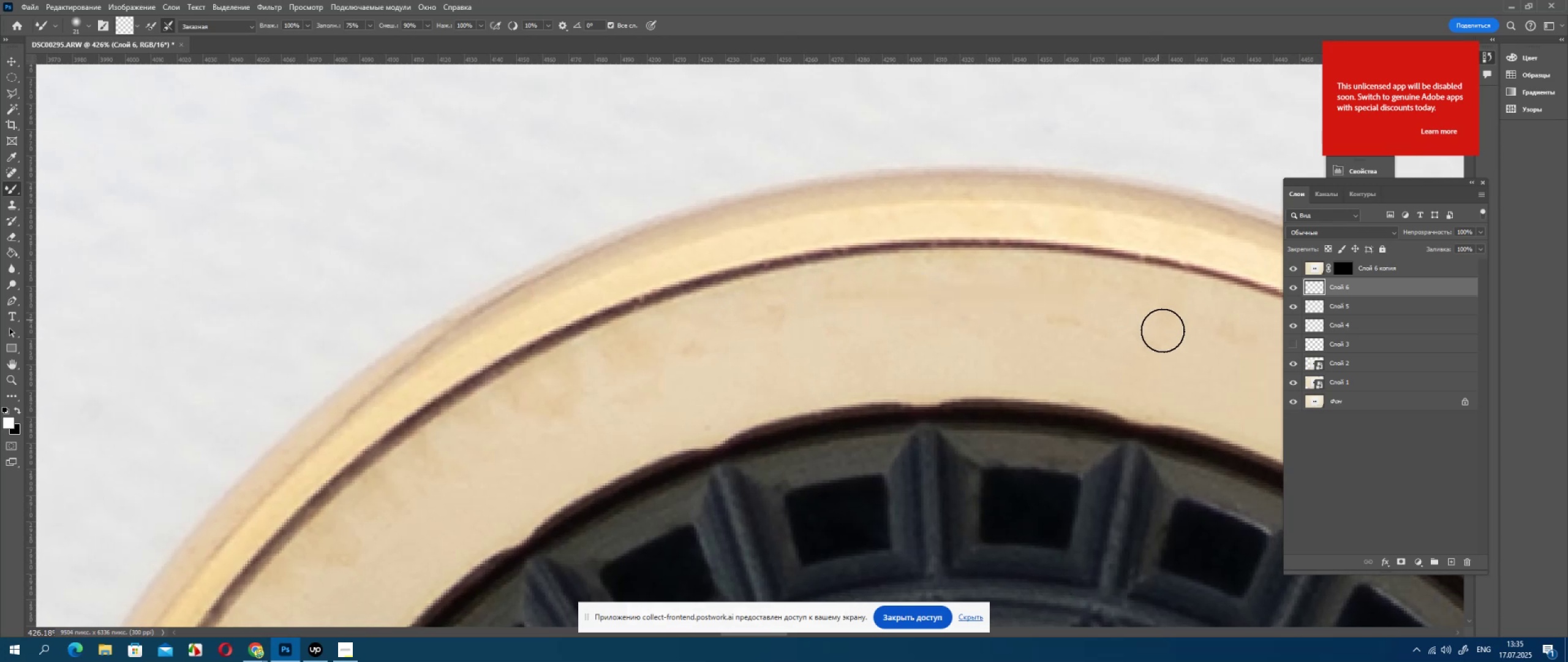 
left_click_drag(start_coordinate=[1158, 326], to_coordinate=[1007, 318])
 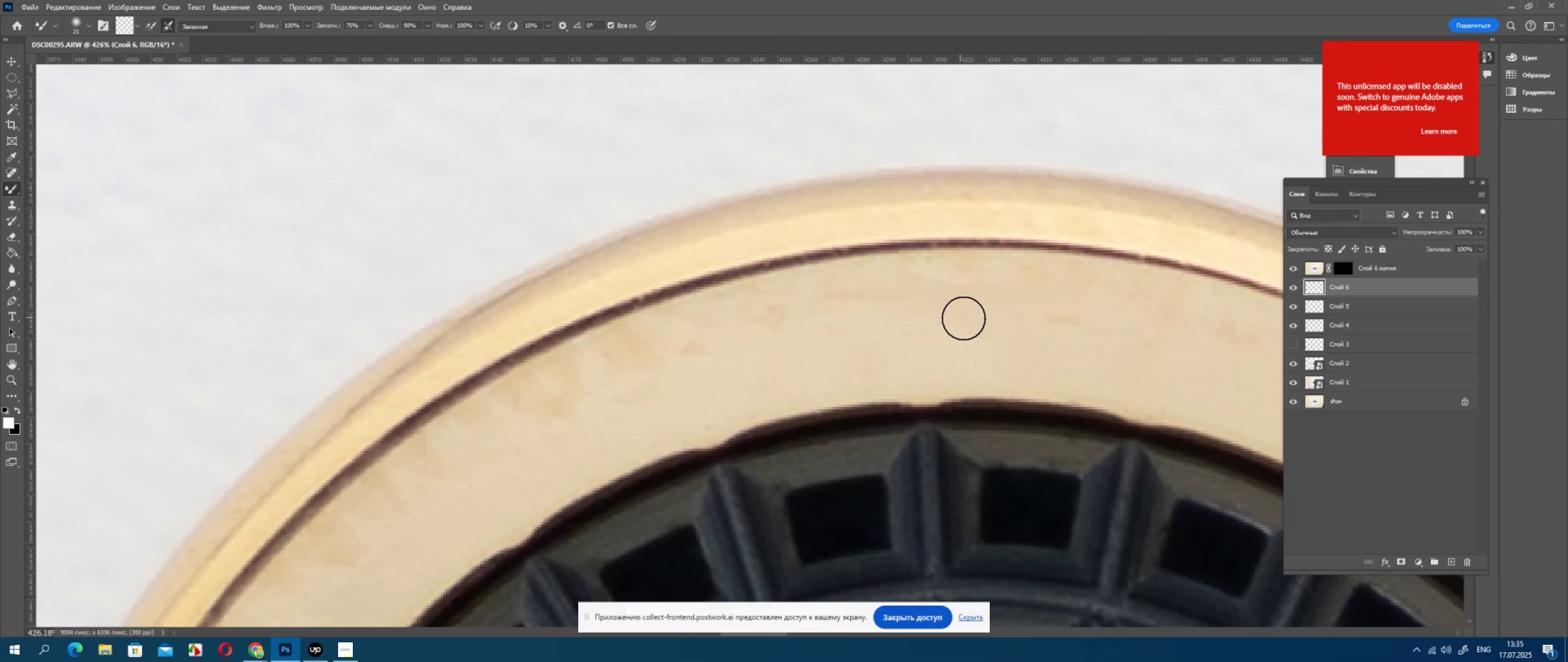 
left_click_drag(start_coordinate=[1020, 319], to_coordinate=[1140, 334])
 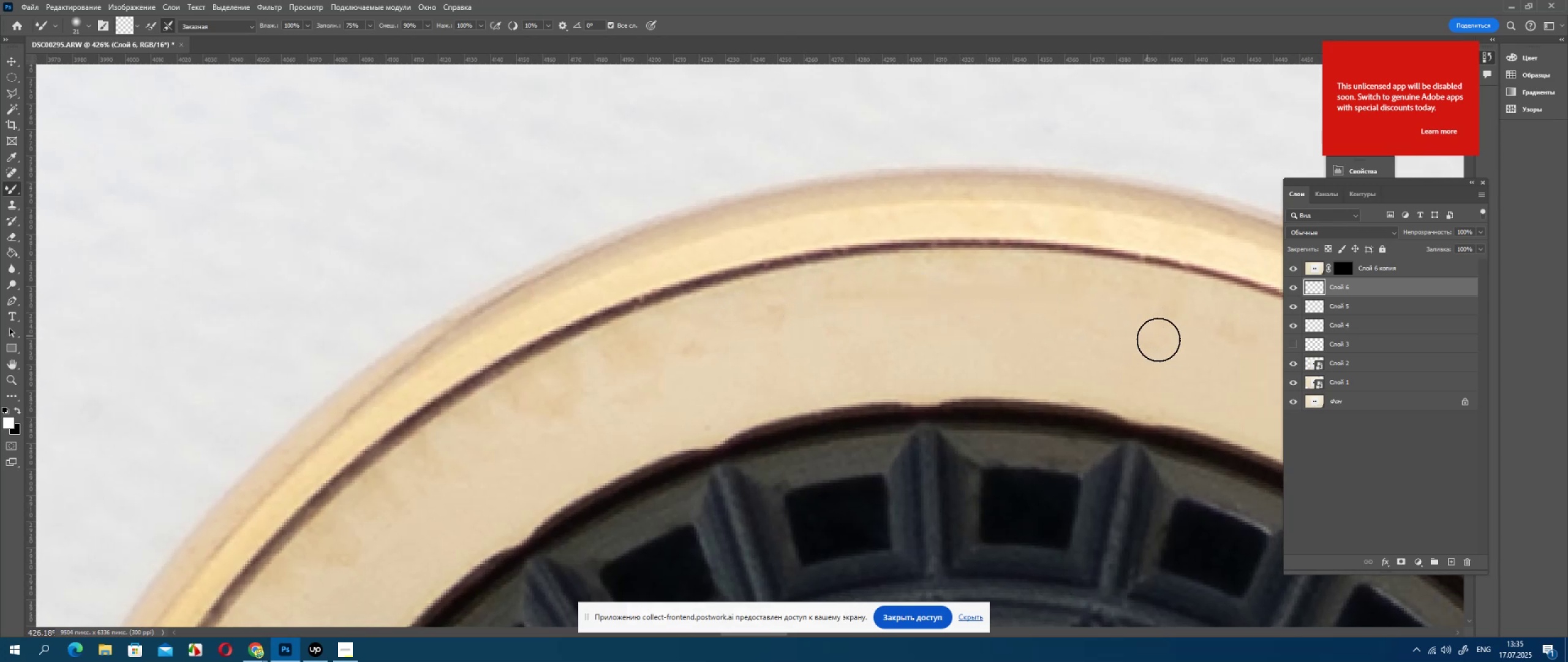 
left_click_drag(start_coordinate=[1146, 335], to_coordinate=[832, 329])
 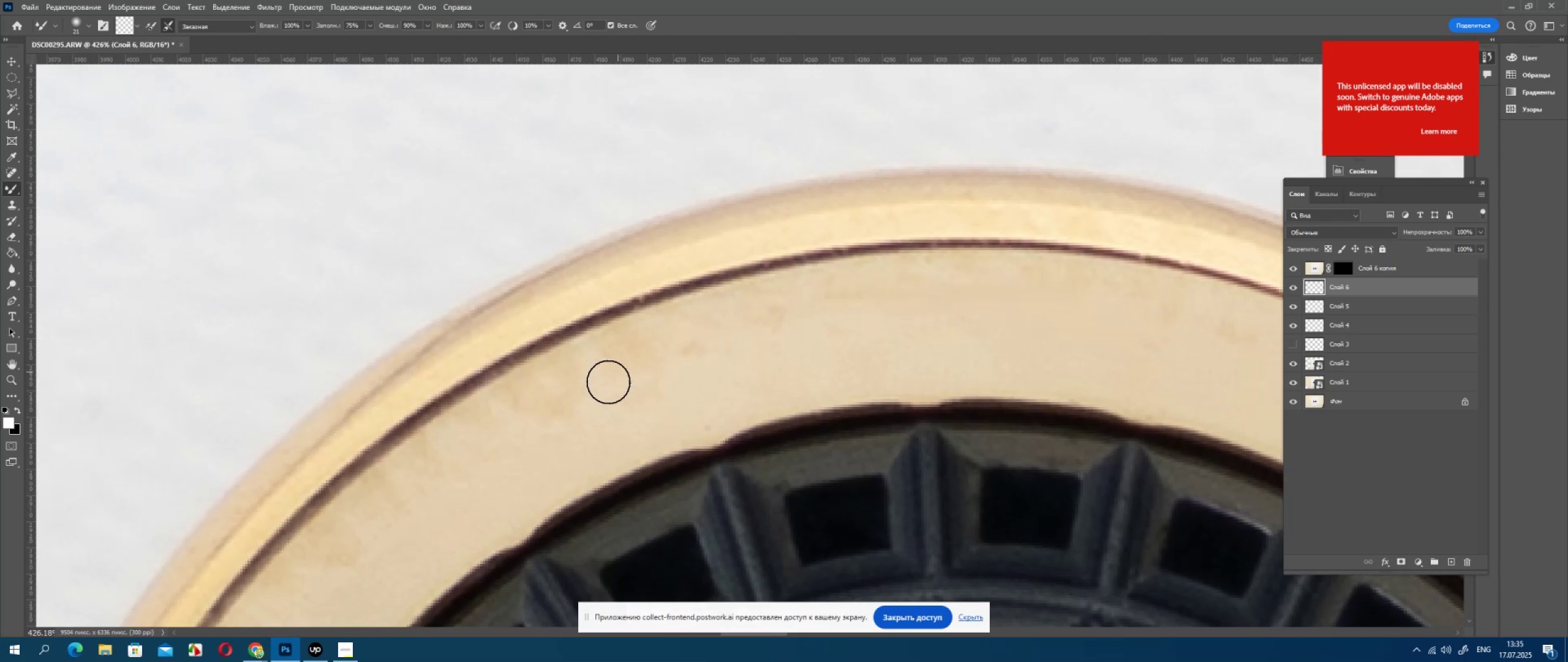 
left_click_drag(start_coordinate=[594, 386], to_coordinate=[785, 324])
 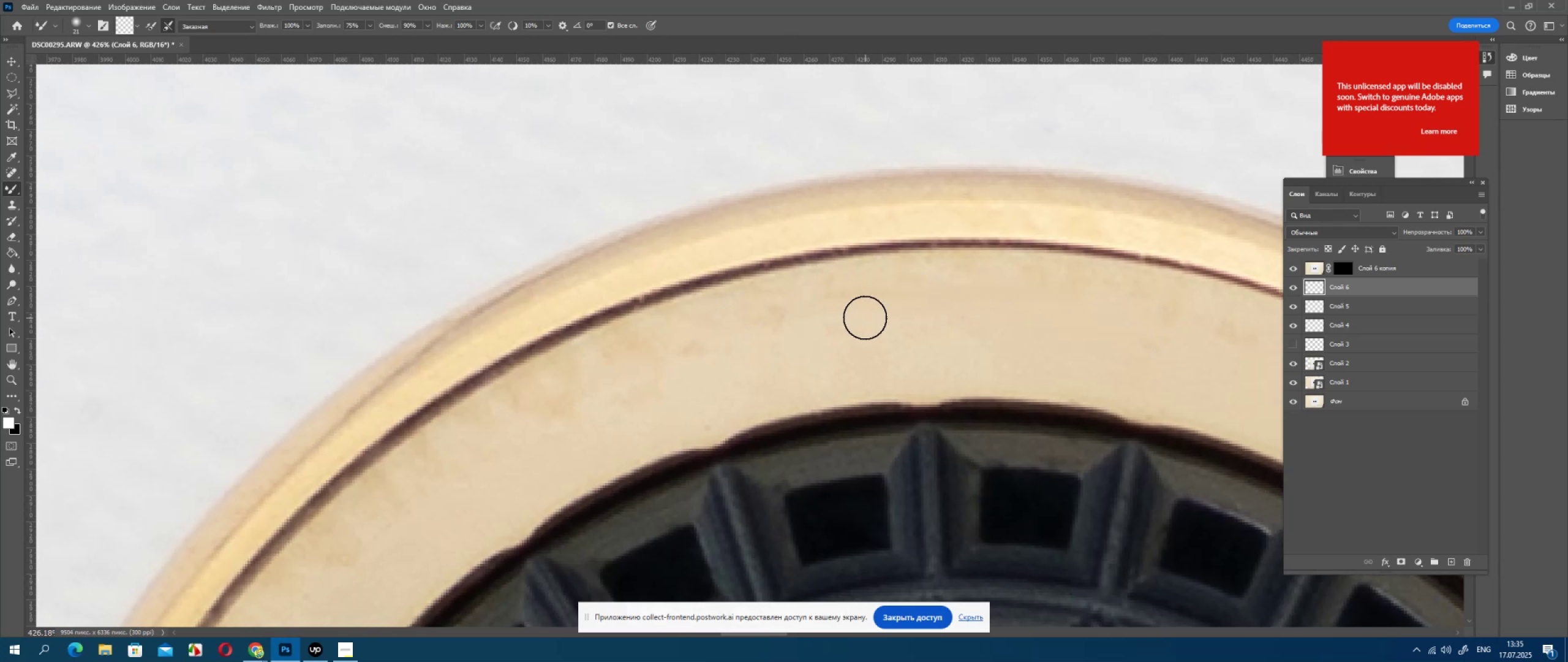 
left_click_drag(start_coordinate=[837, 314], to_coordinate=[664, 370])
 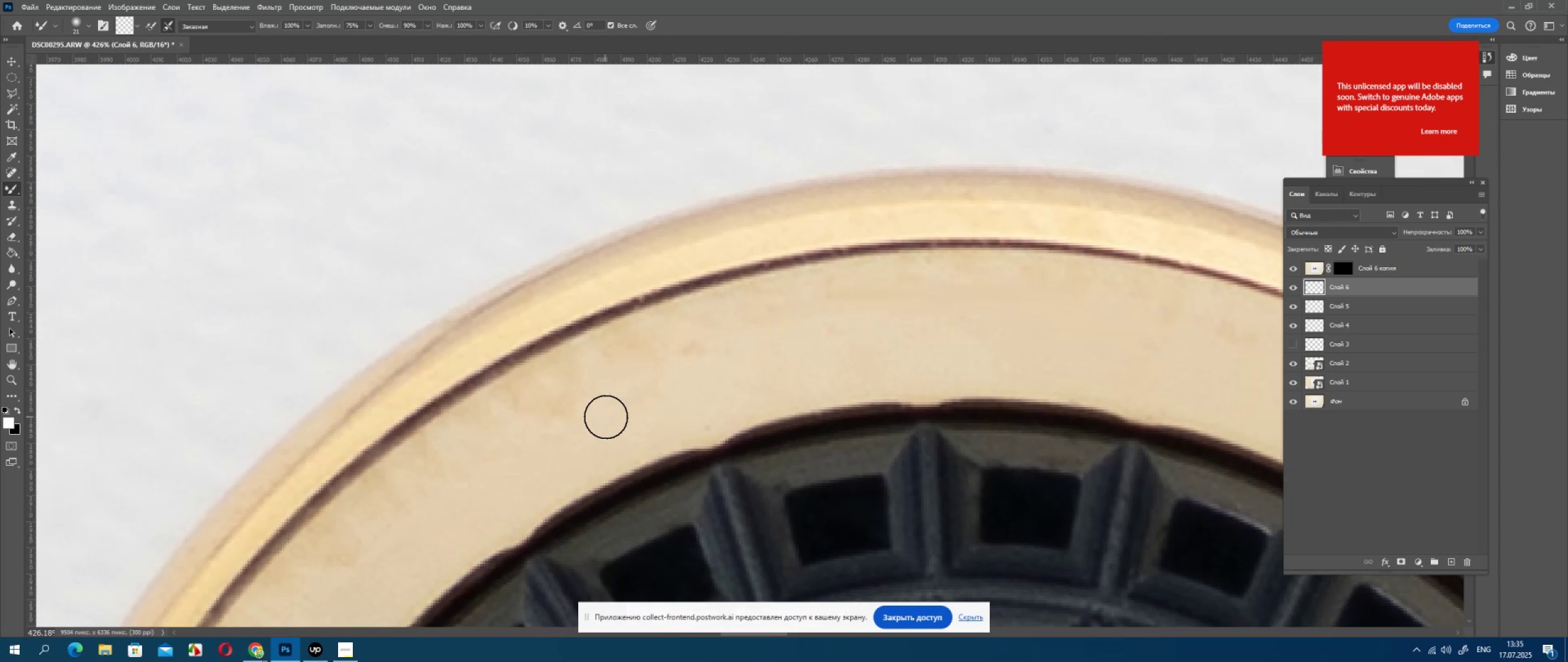 
hold_key(key=Space, duration=0.67)
 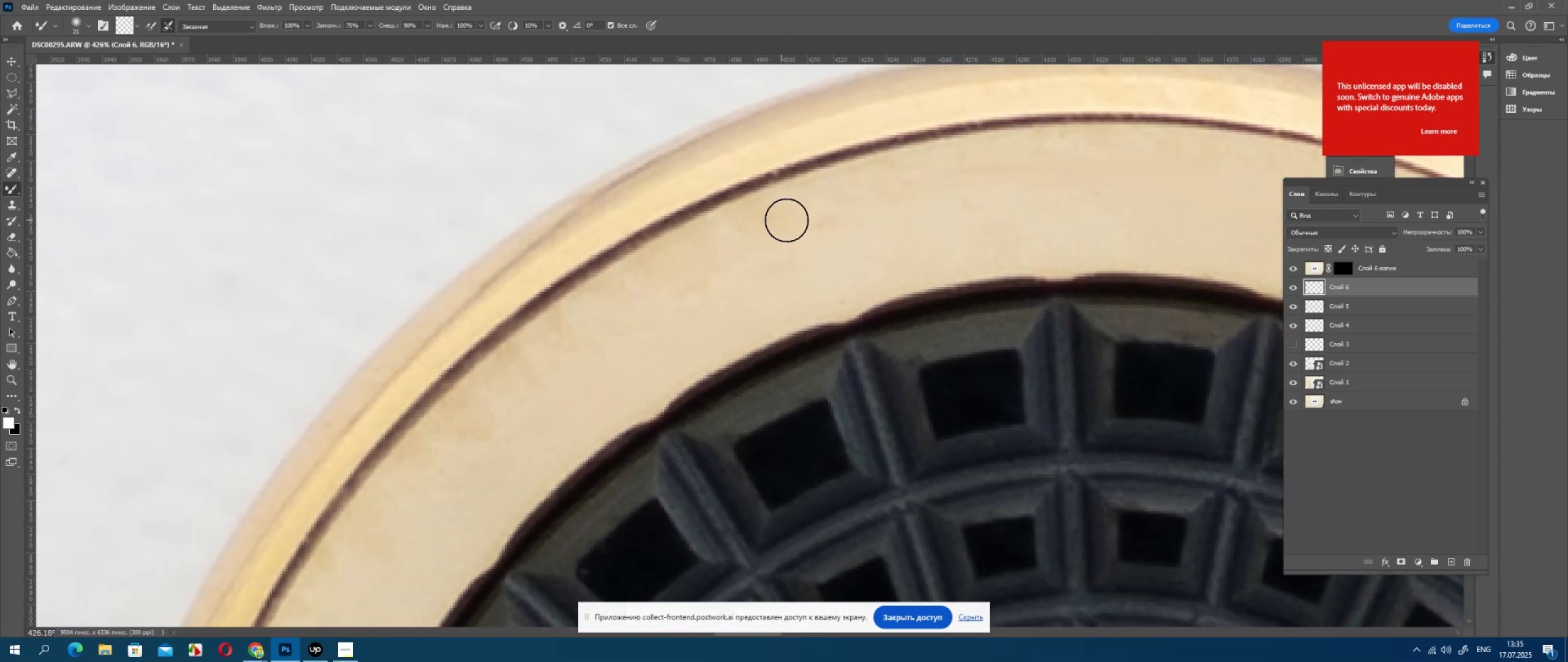 
left_click_drag(start_coordinate=[602, 412], to_coordinate=[736, 286])
 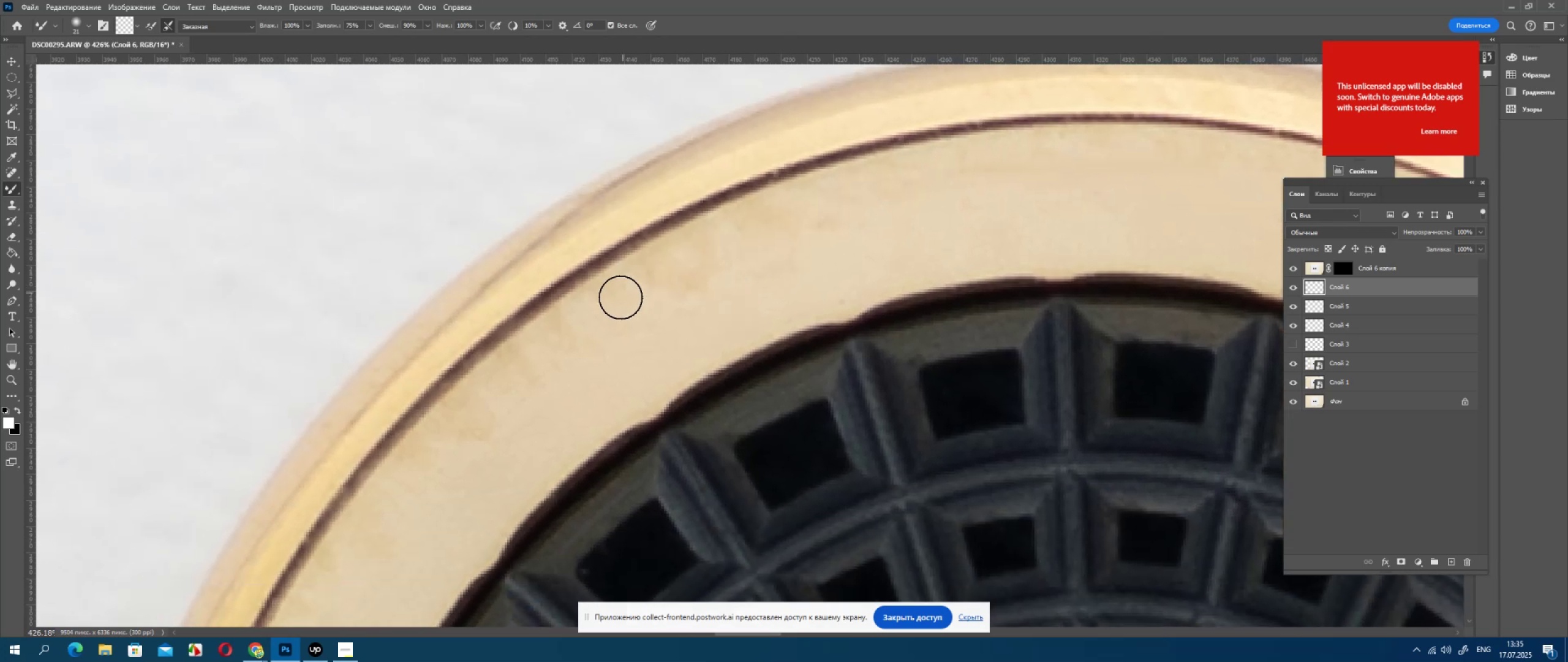 
left_click_drag(start_coordinate=[625, 296], to_coordinate=[782, 220])
 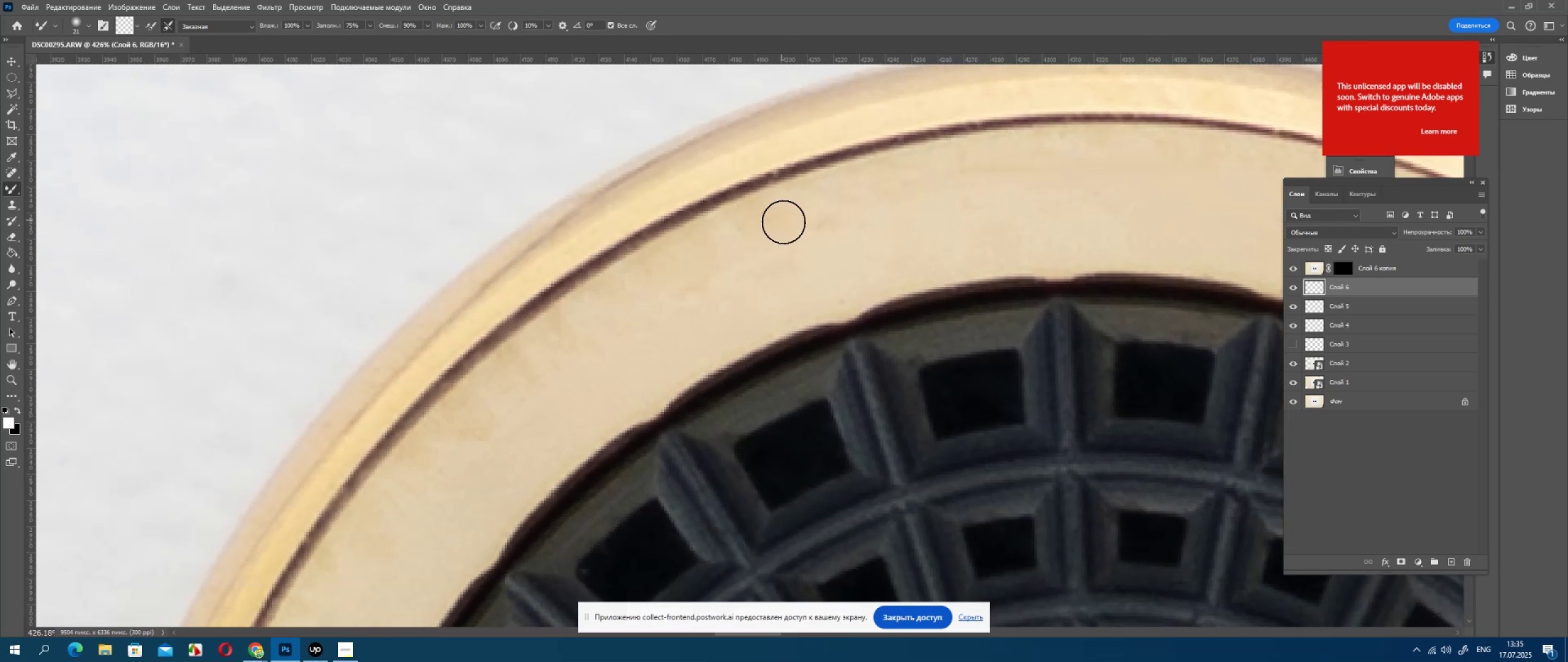 
left_click_drag(start_coordinate=[736, 244], to_coordinate=[665, 320])
 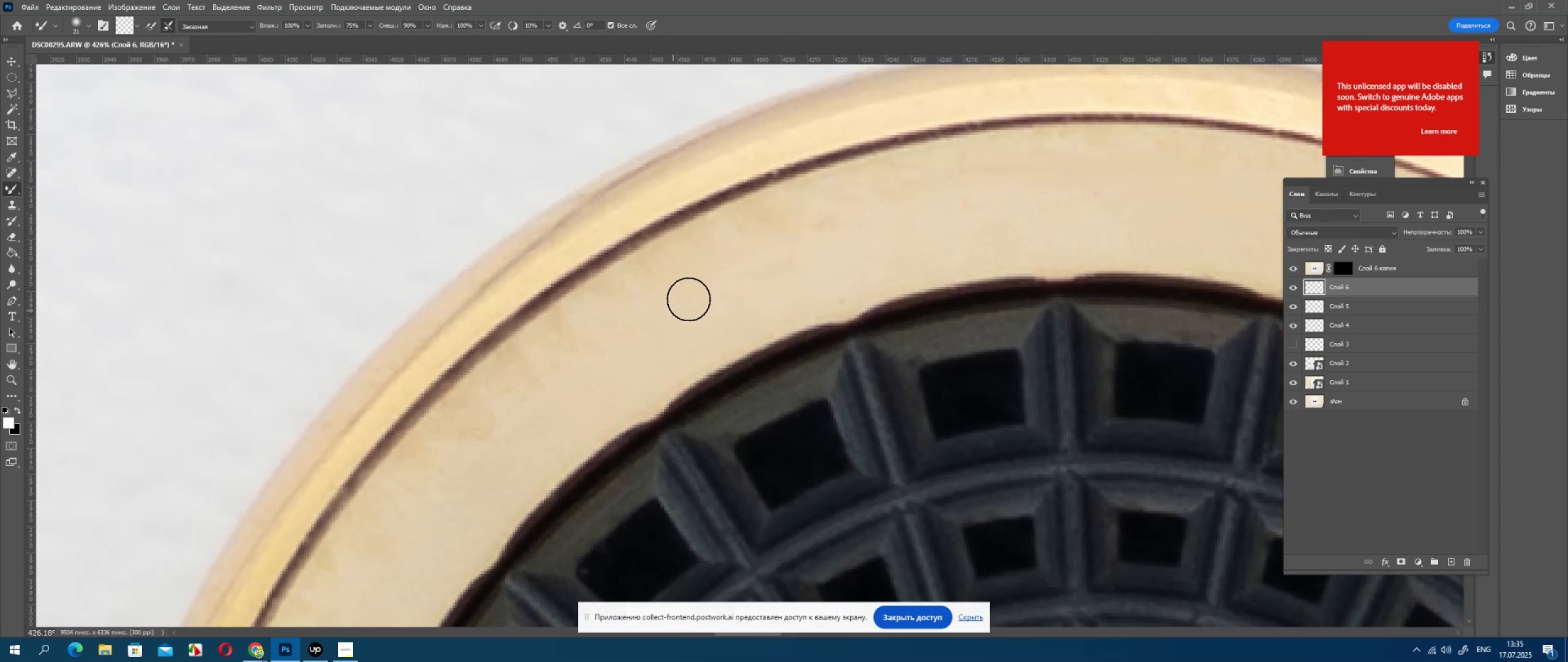 
left_click_drag(start_coordinate=[725, 270], to_coordinate=[952, 185])
 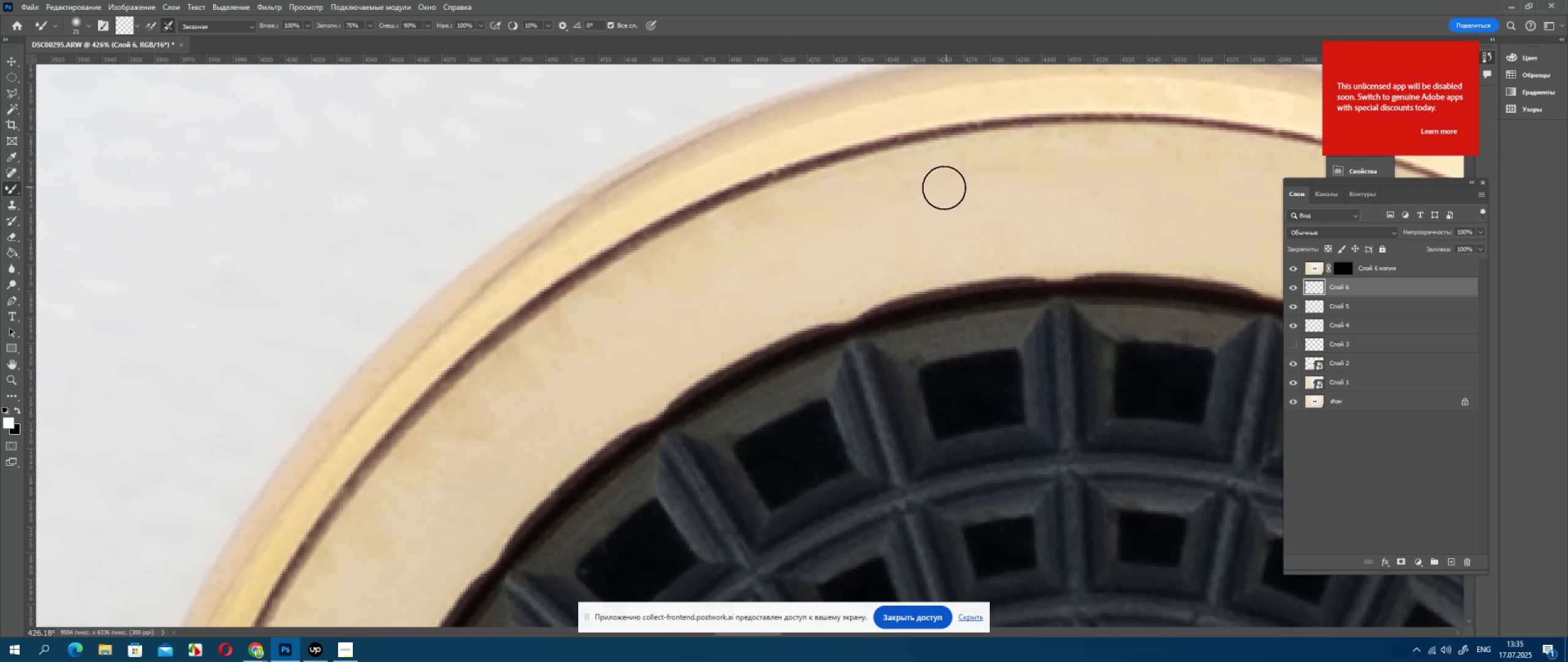 
left_click_drag(start_coordinate=[888, 201], to_coordinate=[725, 264])
 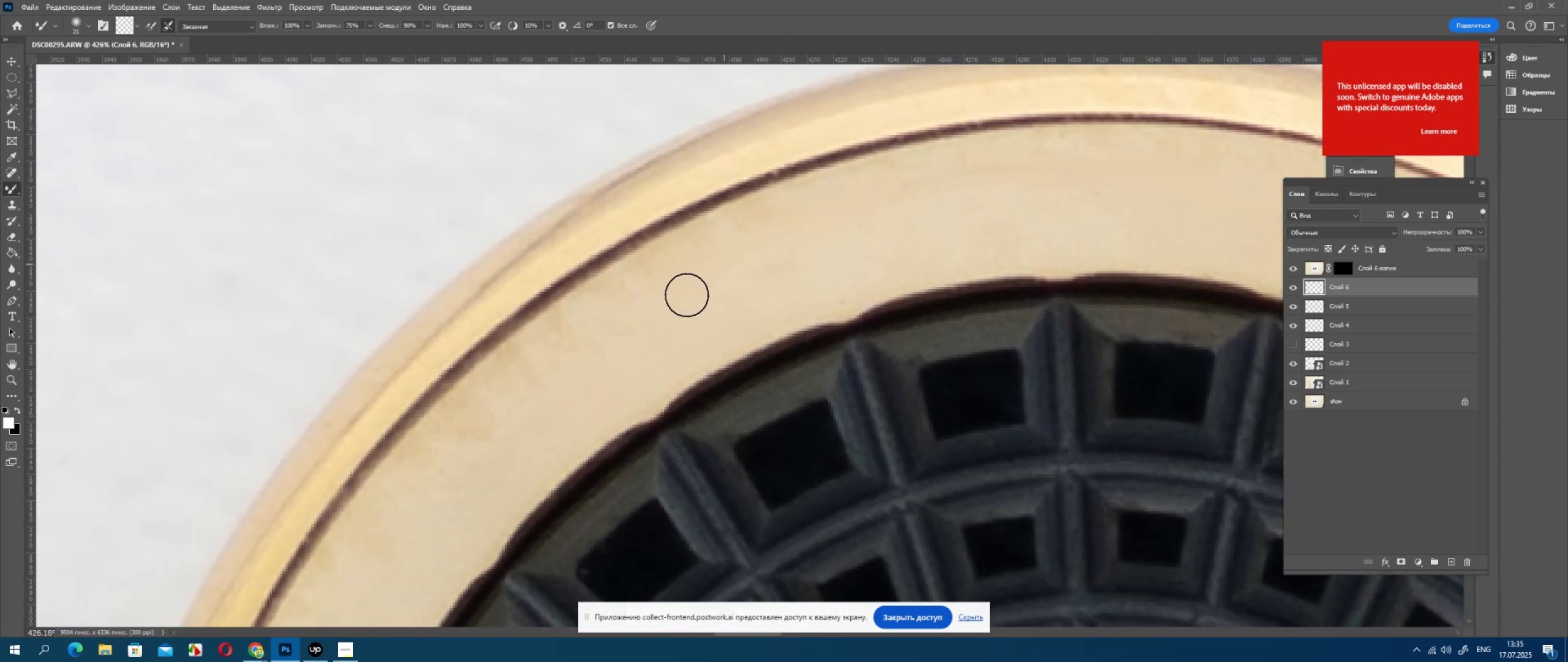 
hold_key(key=Space, duration=0.72)
 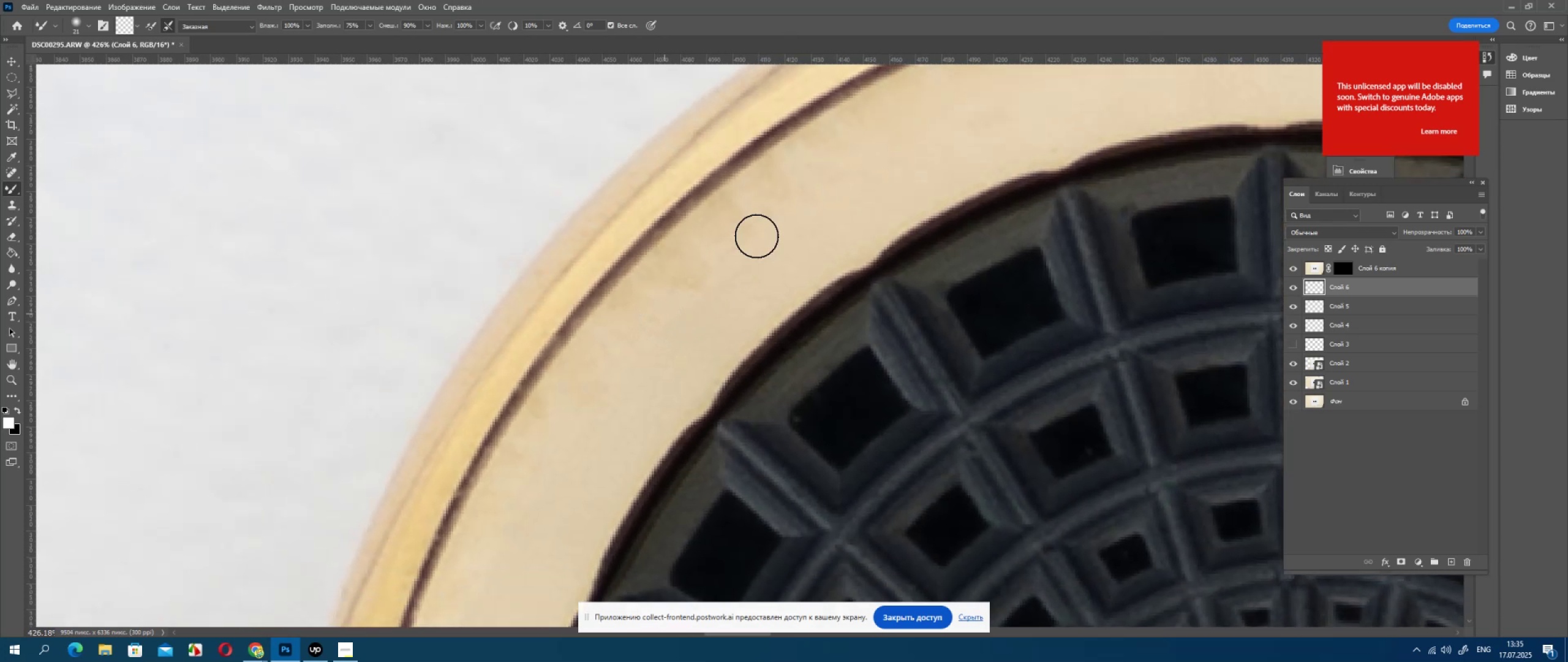 
left_click_drag(start_coordinate=[678, 318], to_coordinate=[891, 166])
 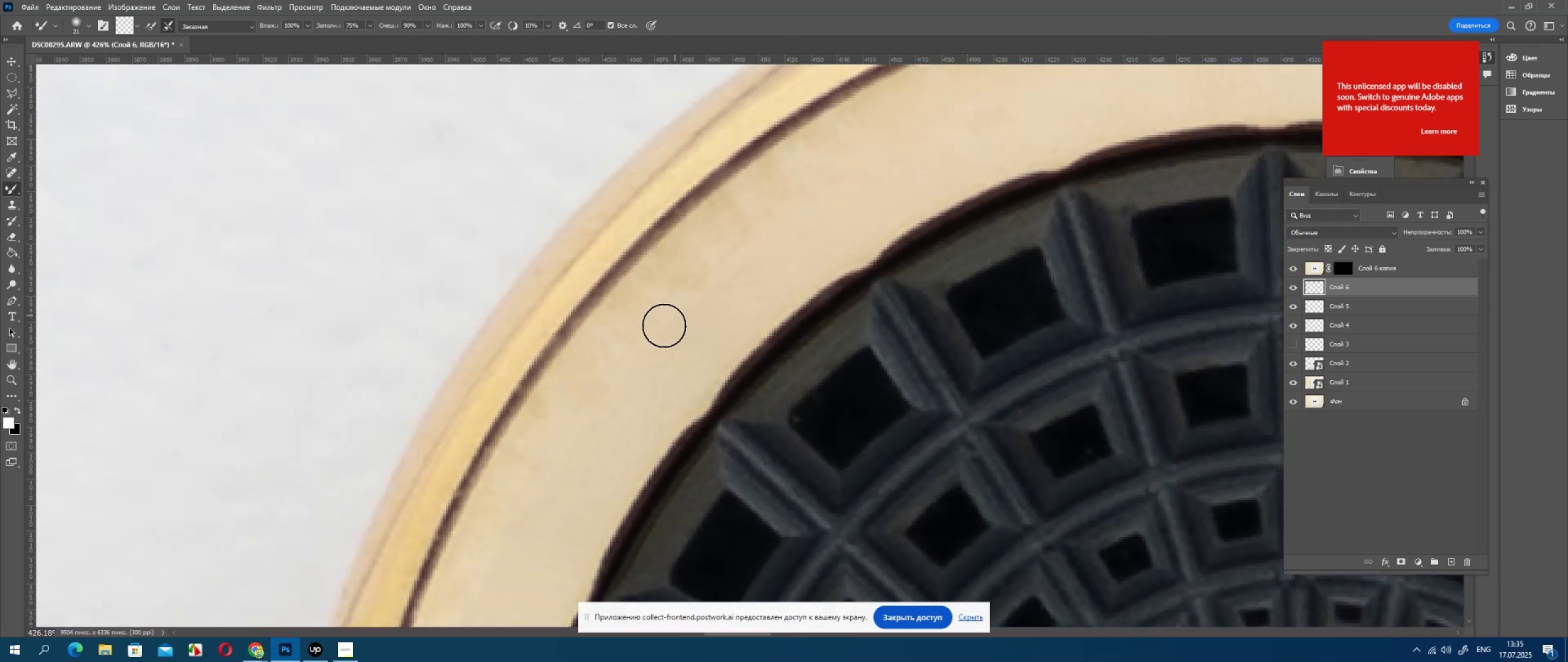 
left_click_drag(start_coordinate=[660, 320], to_coordinate=[840, 185])
 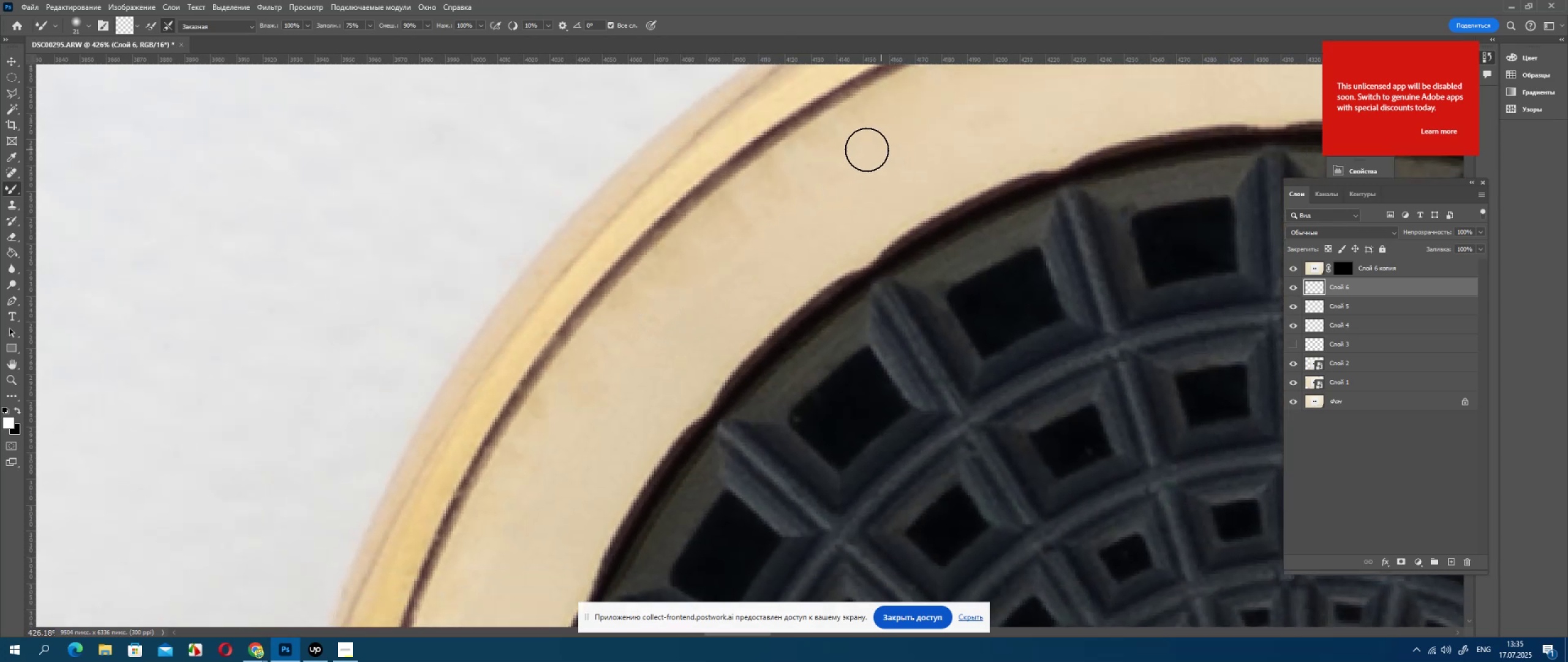 
left_click_drag(start_coordinate=[794, 175], to_coordinate=[636, 333])
 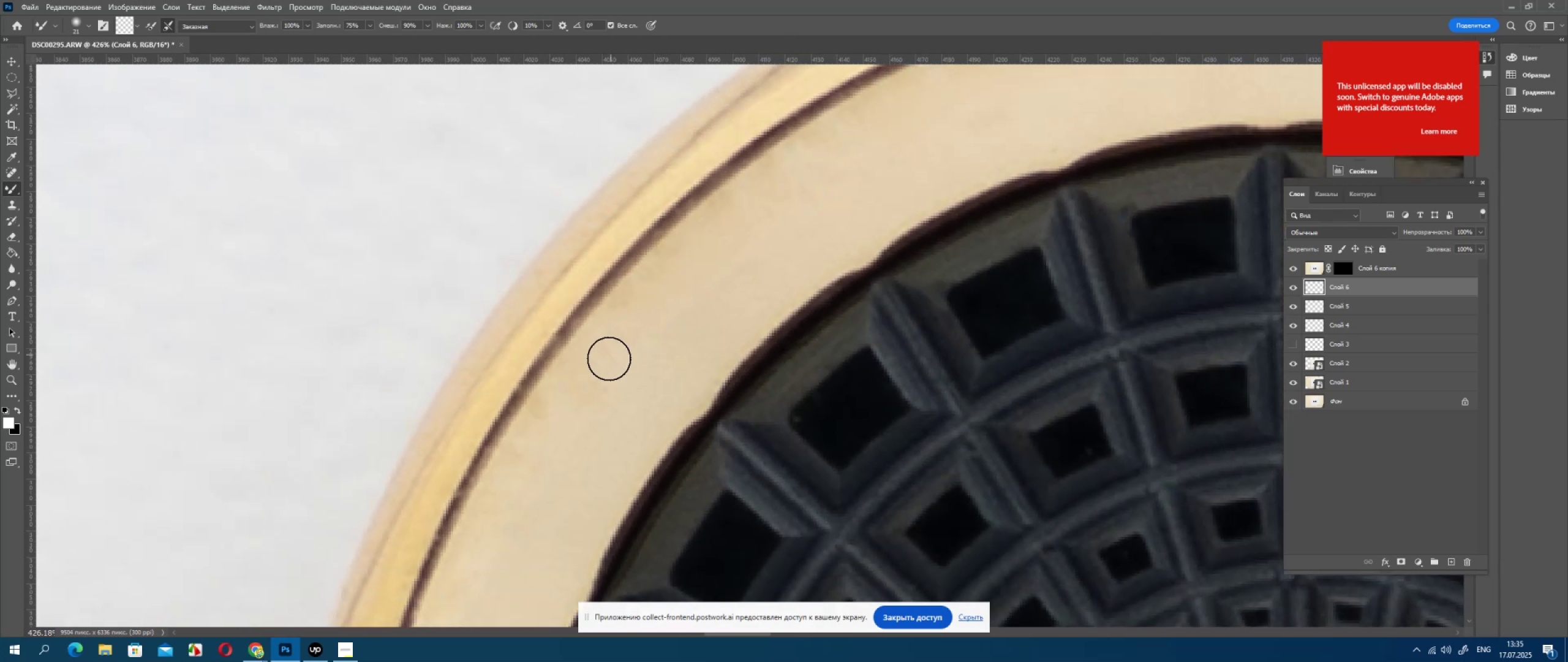 
left_click_drag(start_coordinate=[606, 358], to_coordinate=[727, 231])
 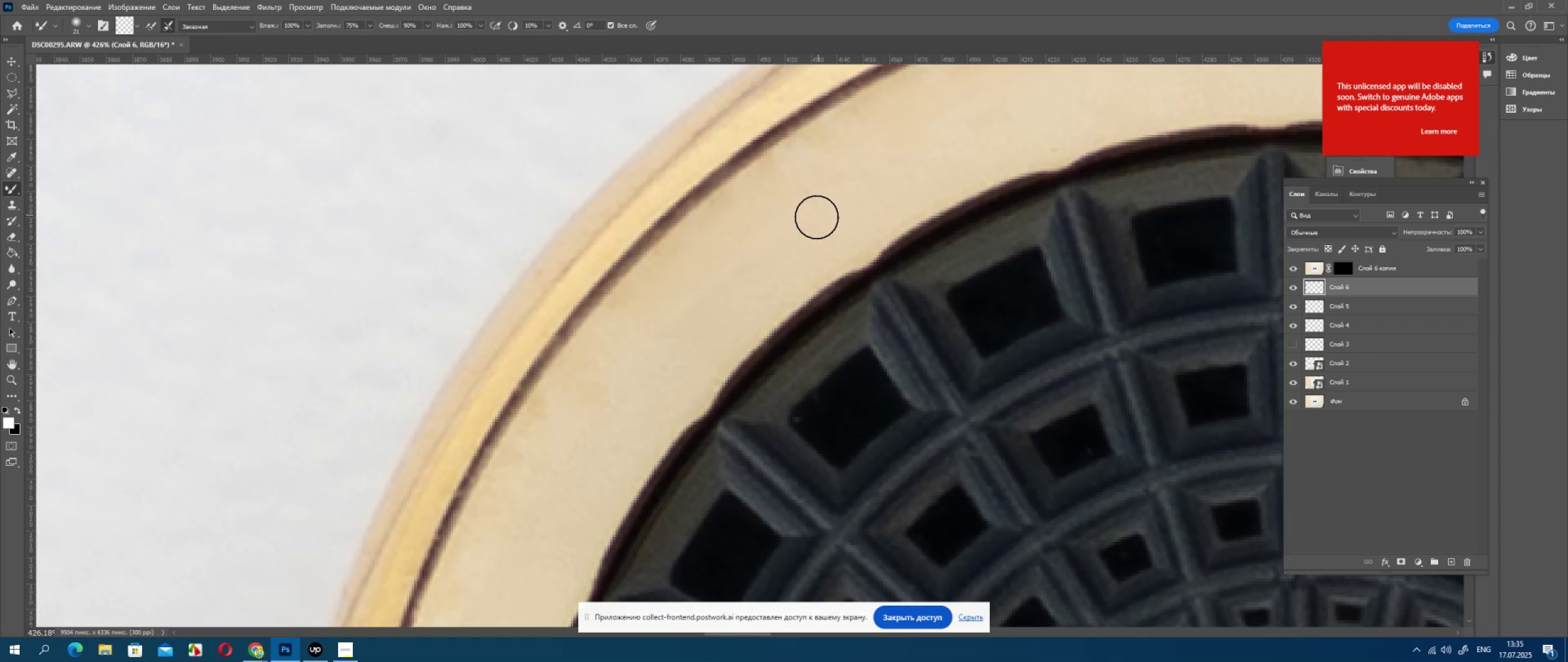 
hold_key(key=Space, duration=0.69)
 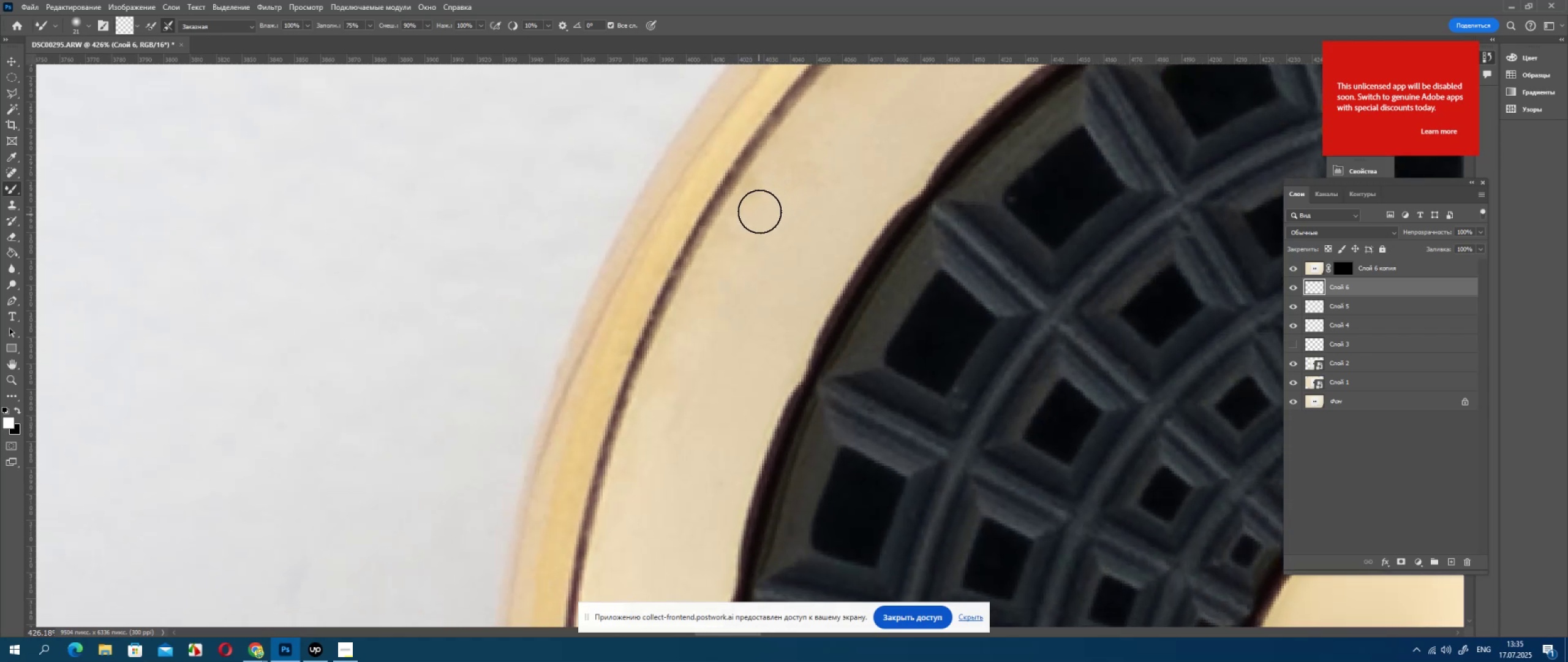 
left_click_drag(start_coordinate=[682, 323], to_coordinate=[896, 103])
 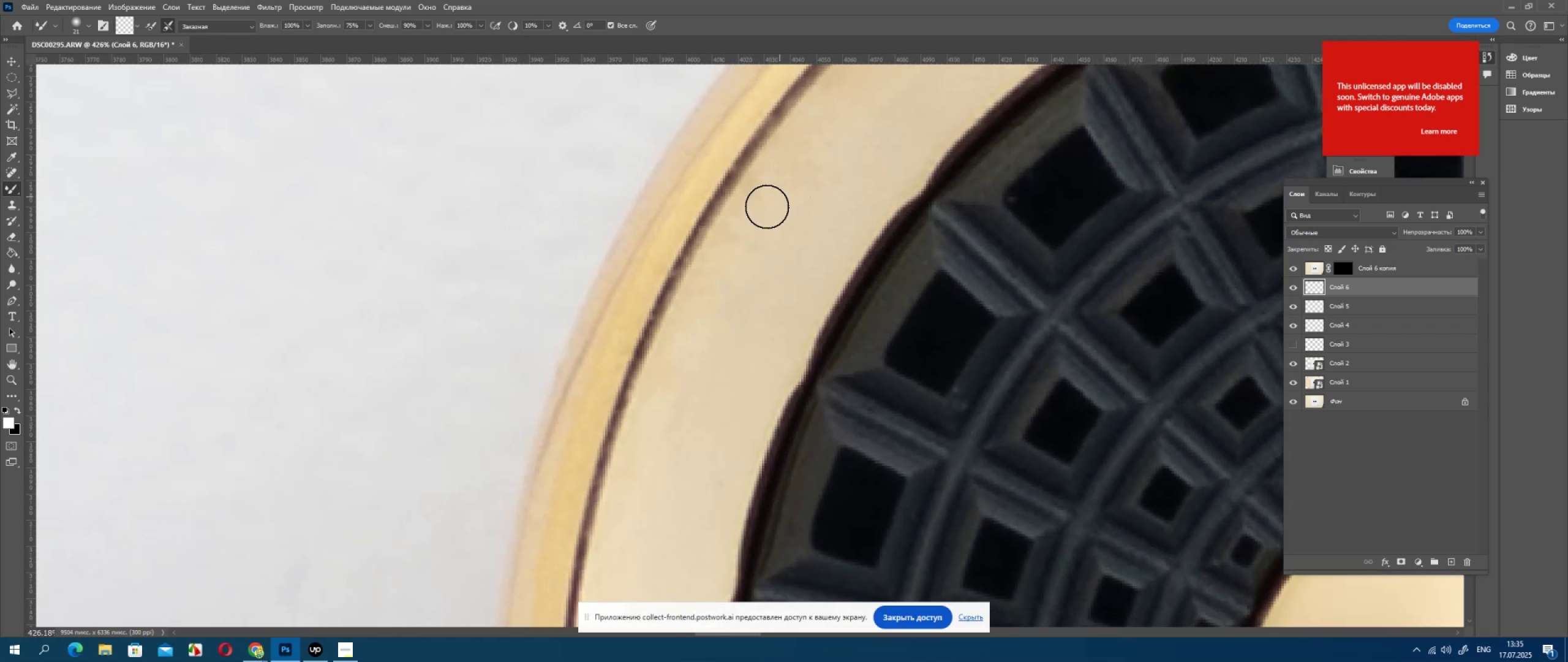 
left_click_drag(start_coordinate=[759, 215], to_coordinate=[869, 85])
 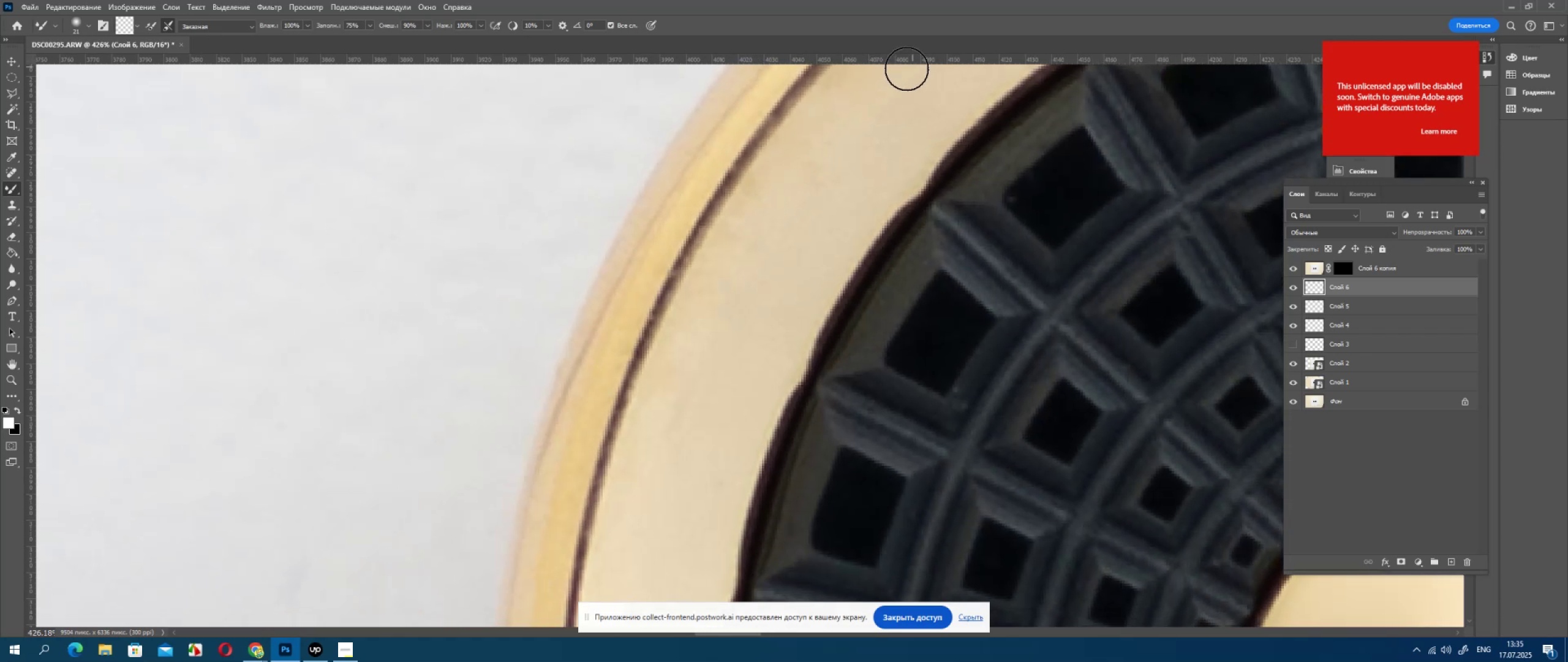 
left_click_drag(start_coordinate=[835, 114], to_coordinate=[707, 283])
 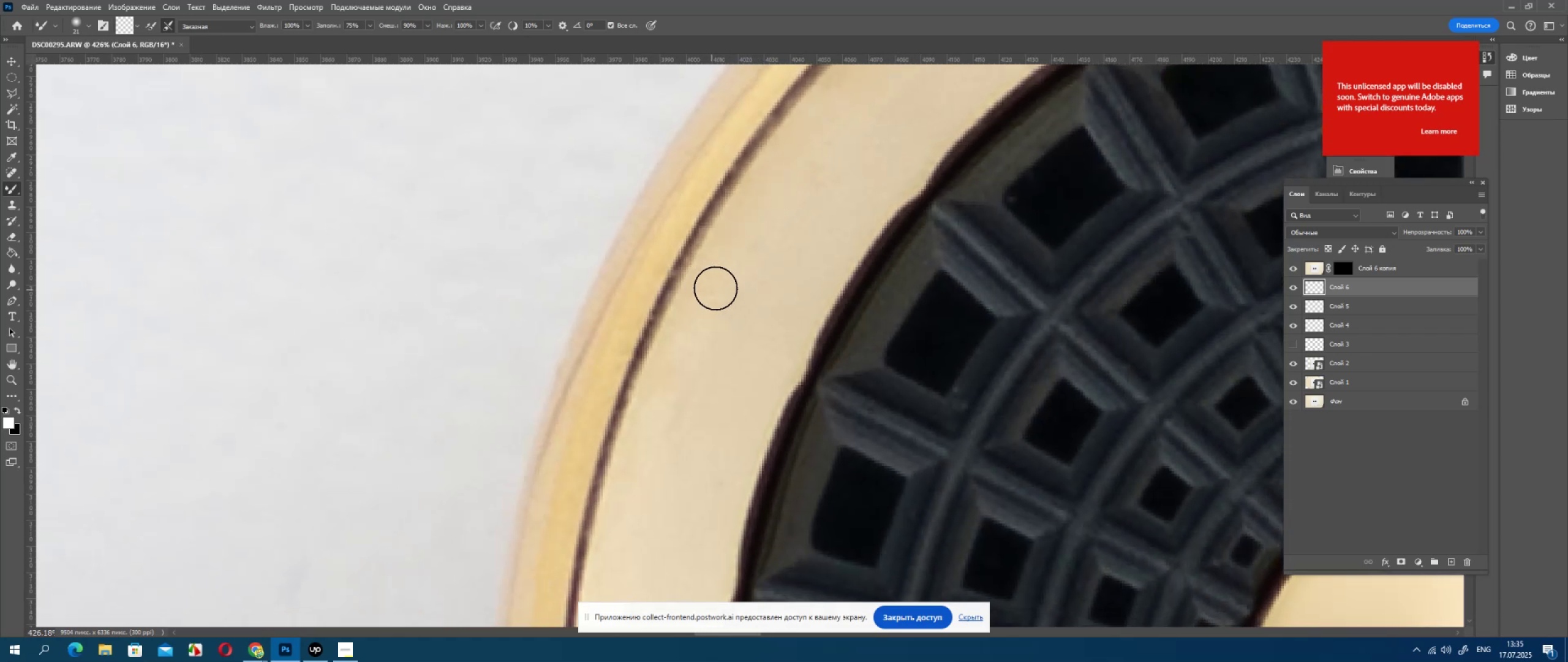 
hold_key(key=Space, duration=0.73)
 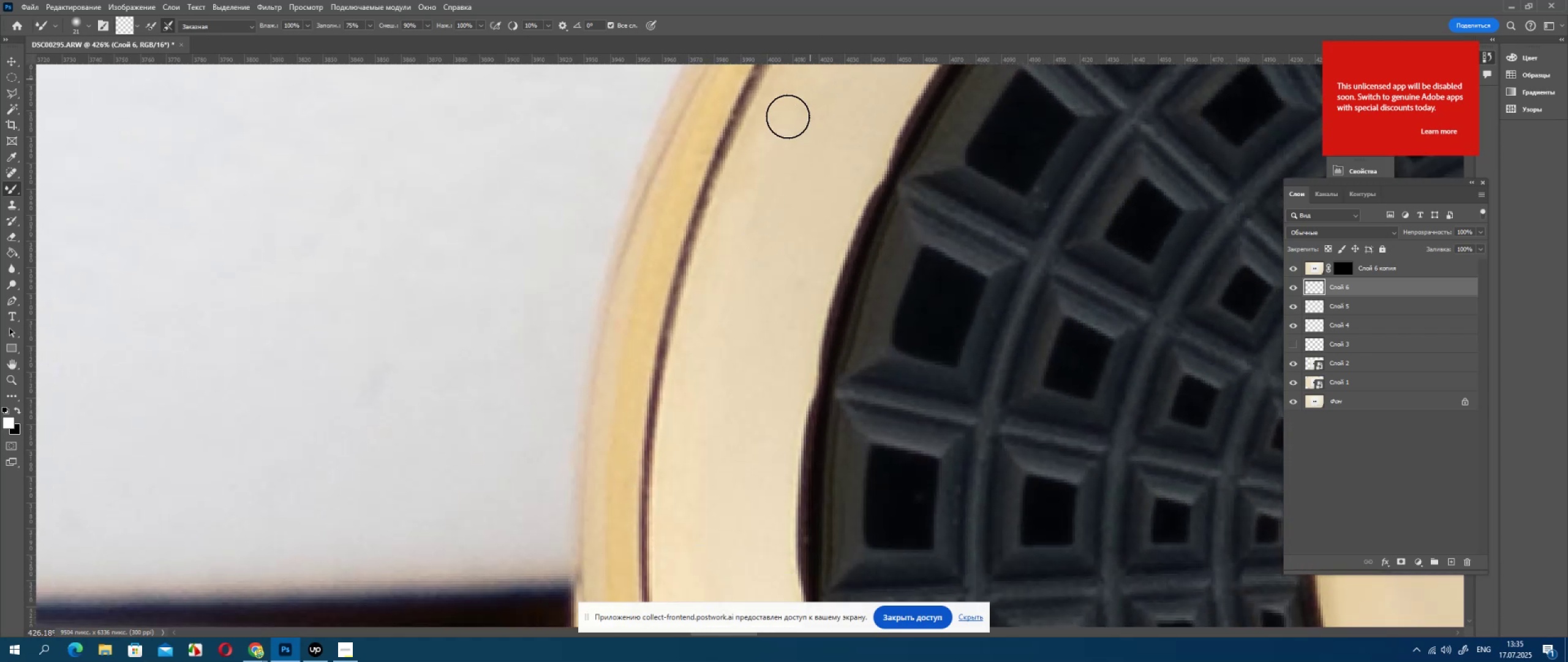 
left_click_drag(start_coordinate=[705, 390], to_coordinate=[786, 190])
 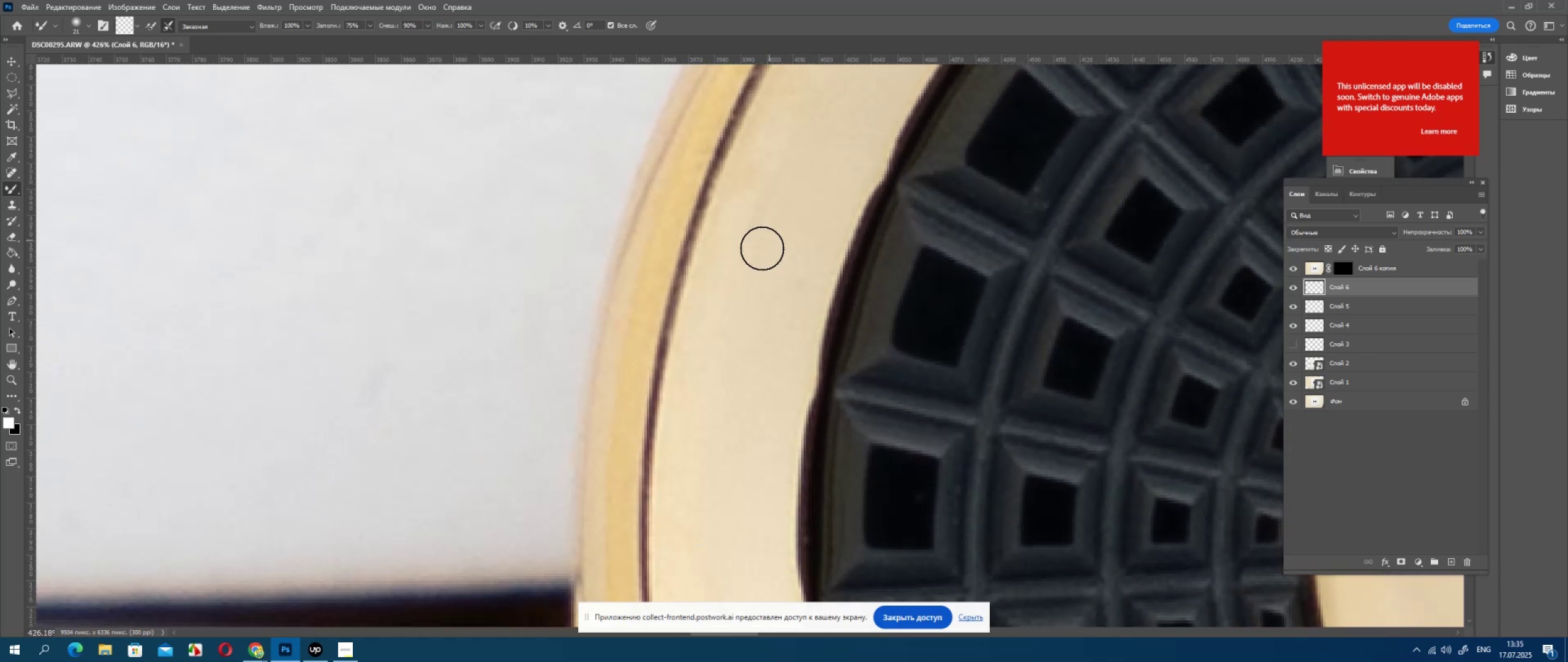 
left_click_drag(start_coordinate=[759, 243], to_coordinate=[821, 73])
 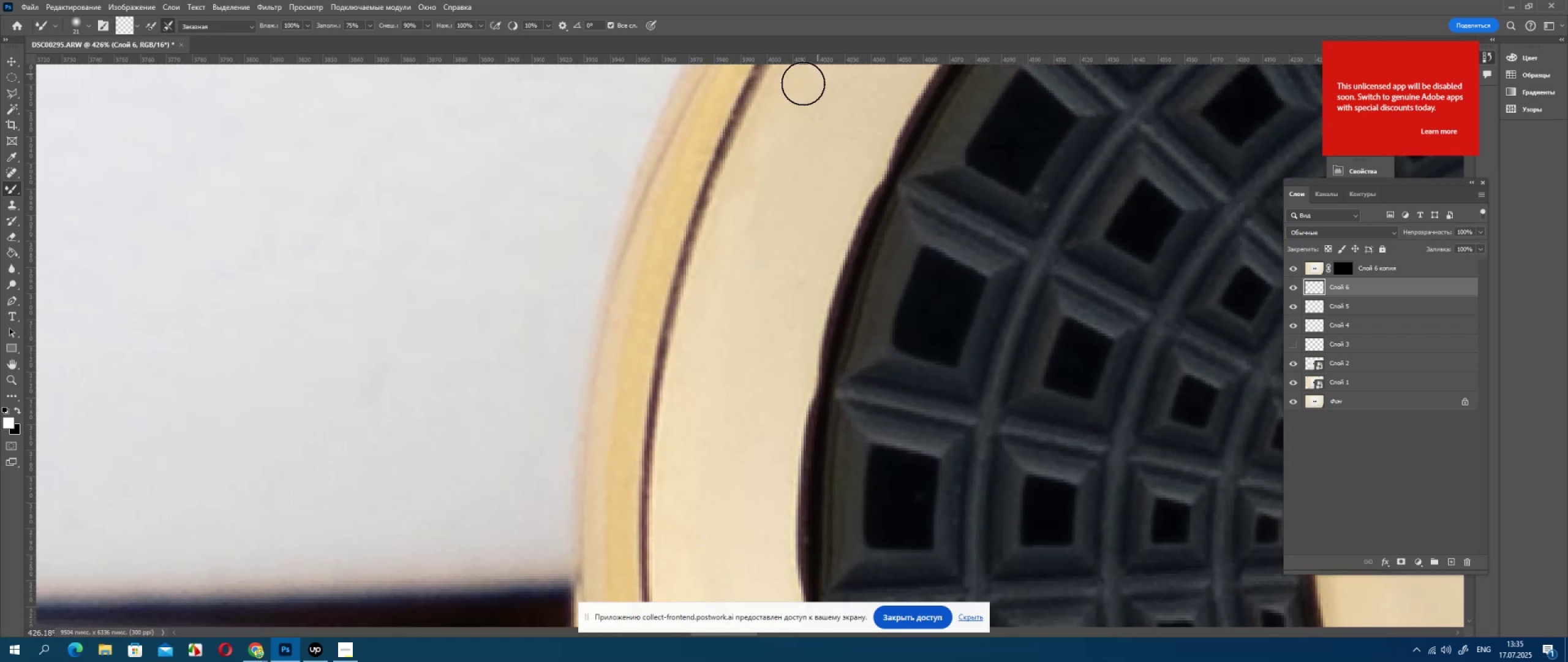 
left_click_drag(start_coordinate=[763, 152], to_coordinate=[748, 325])
 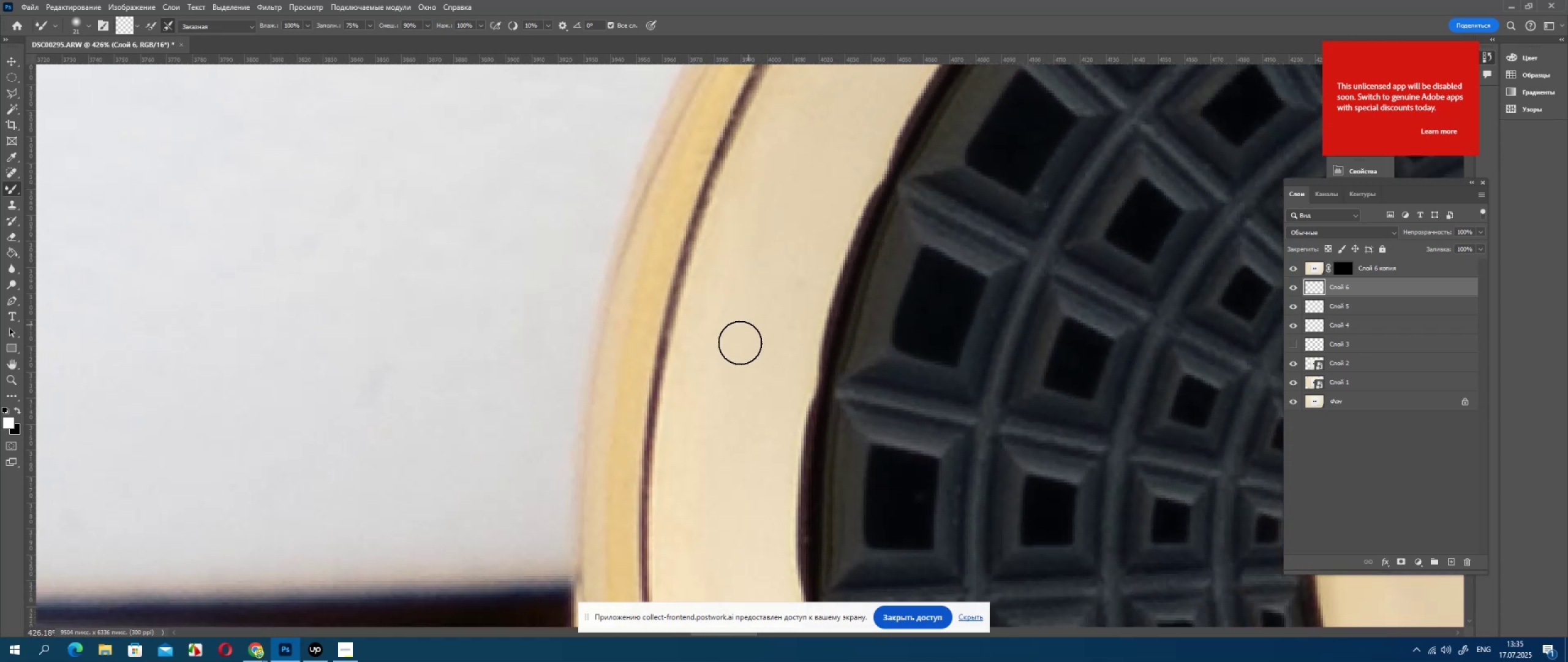 
hold_key(key=Space, duration=0.62)
 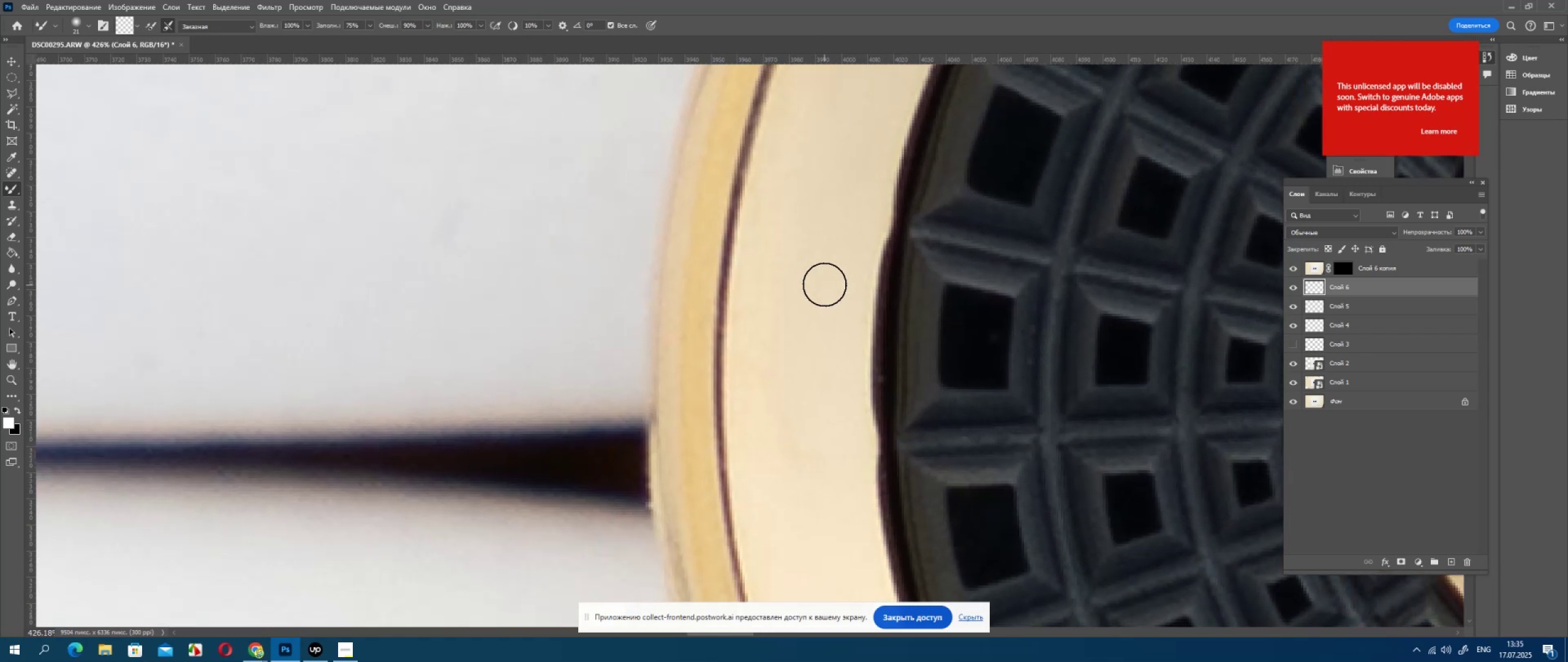 
left_click_drag(start_coordinate=[742, 344], to_coordinate=[817, 184])
 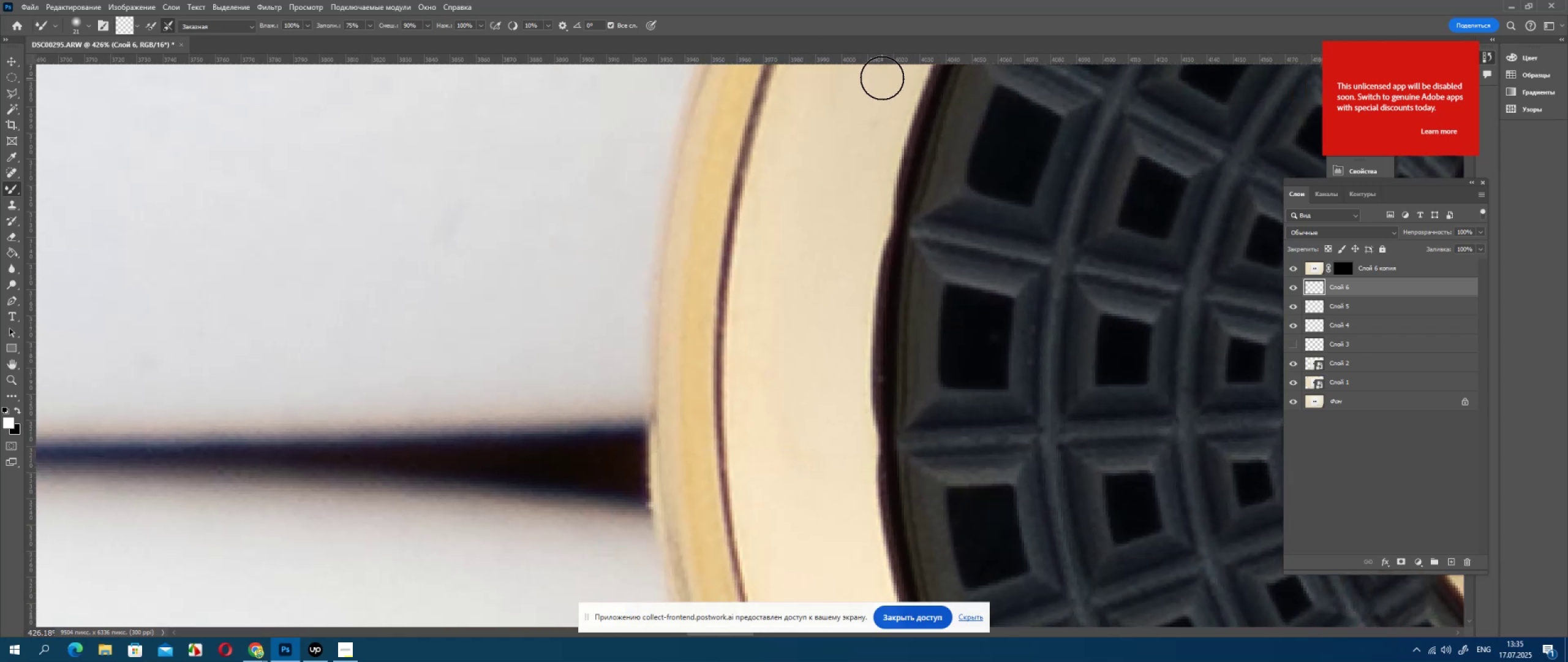 
left_click_drag(start_coordinate=[881, 80], to_coordinate=[825, 276])
 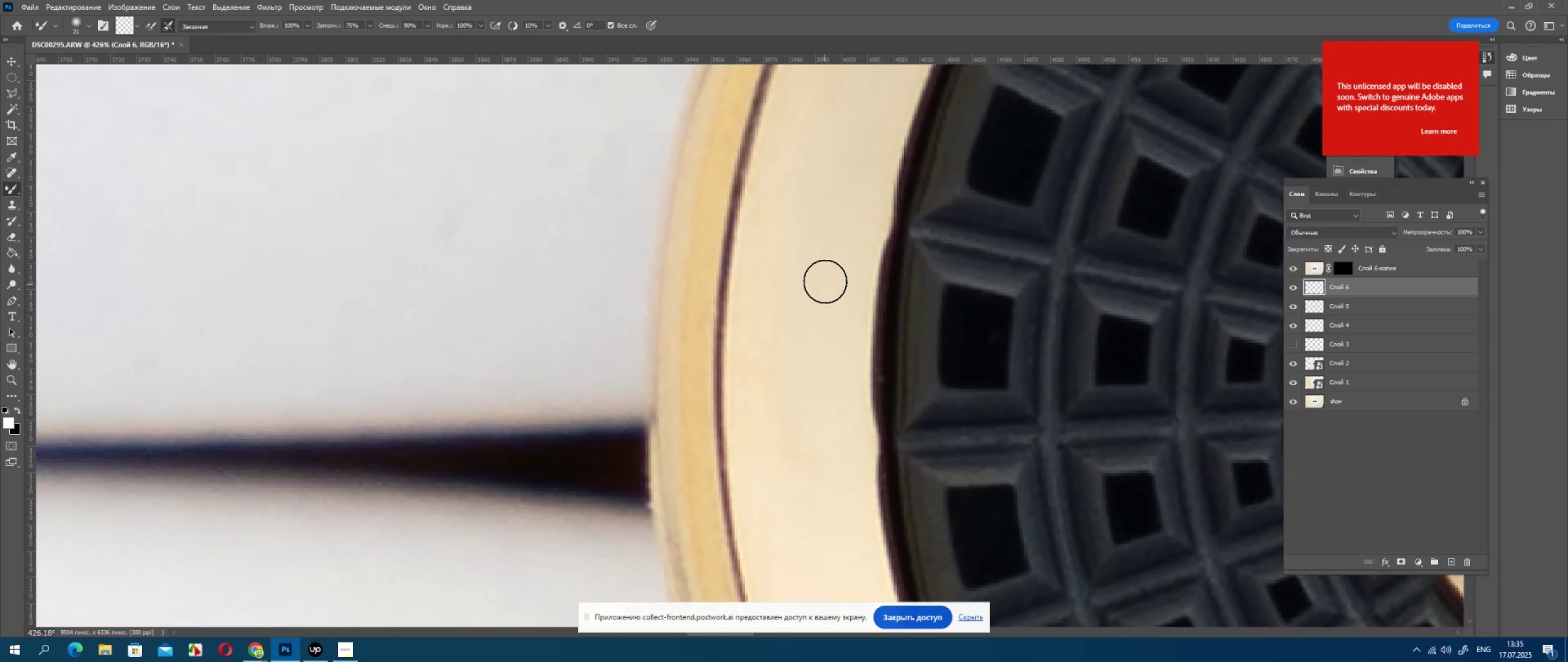 
left_click_drag(start_coordinate=[827, 269], to_coordinate=[865, 135])
 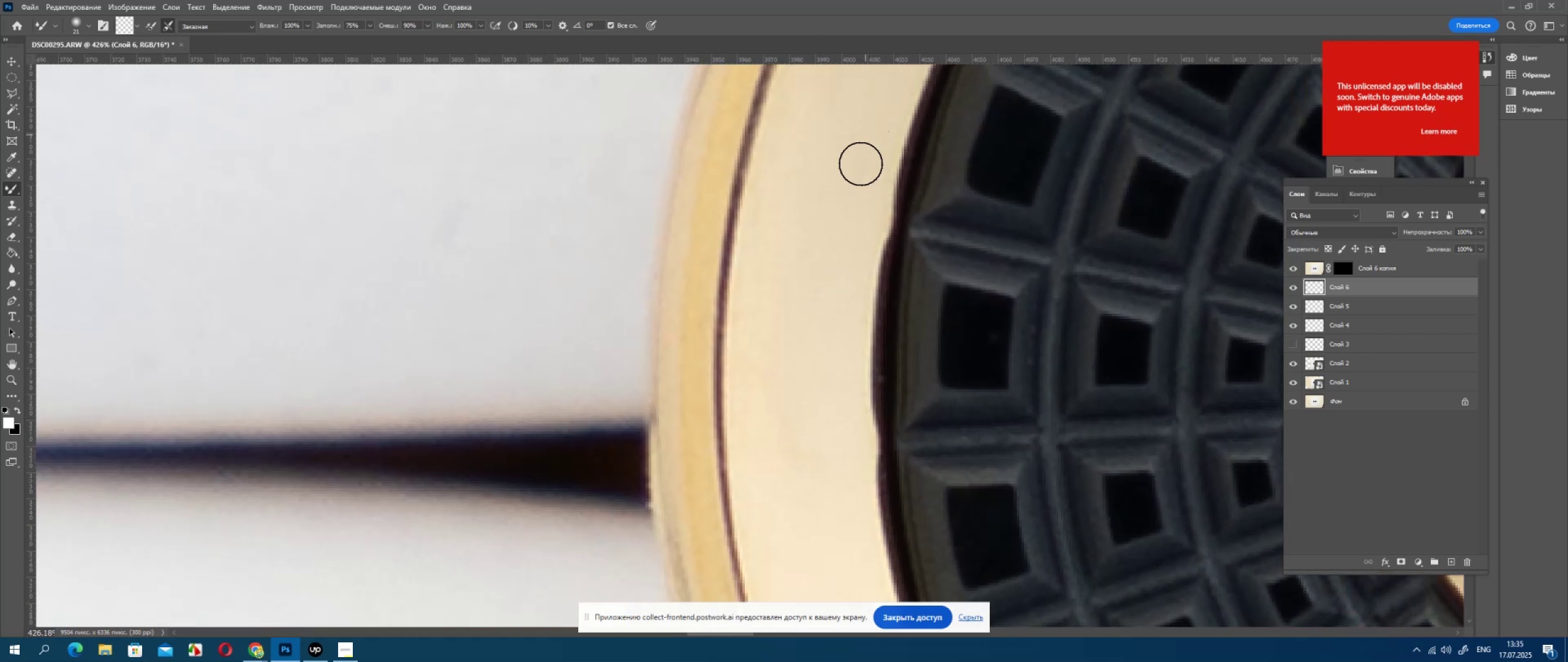 
hold_key(key=Space, duration=0.65)
 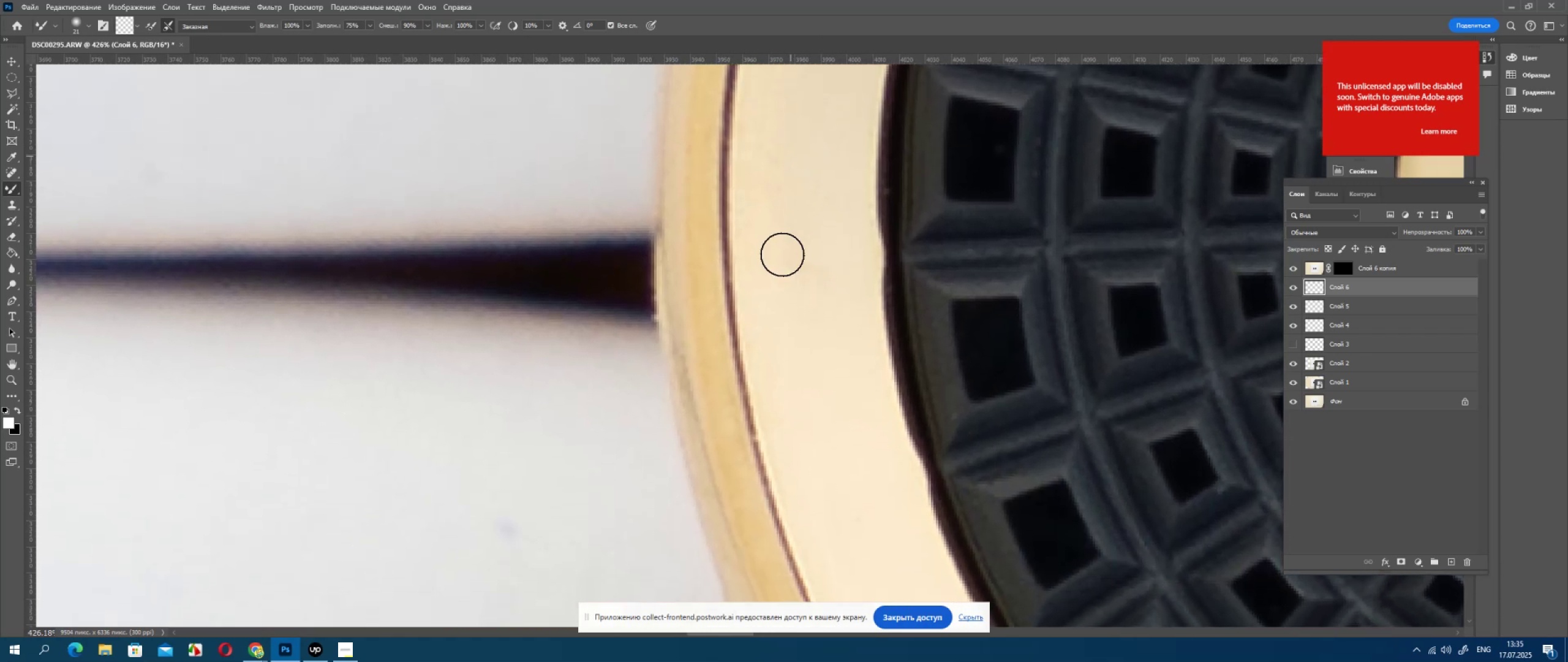 
left_click_drag(start_coordinate=[837, 378], to_coordinate=[842, 210])
 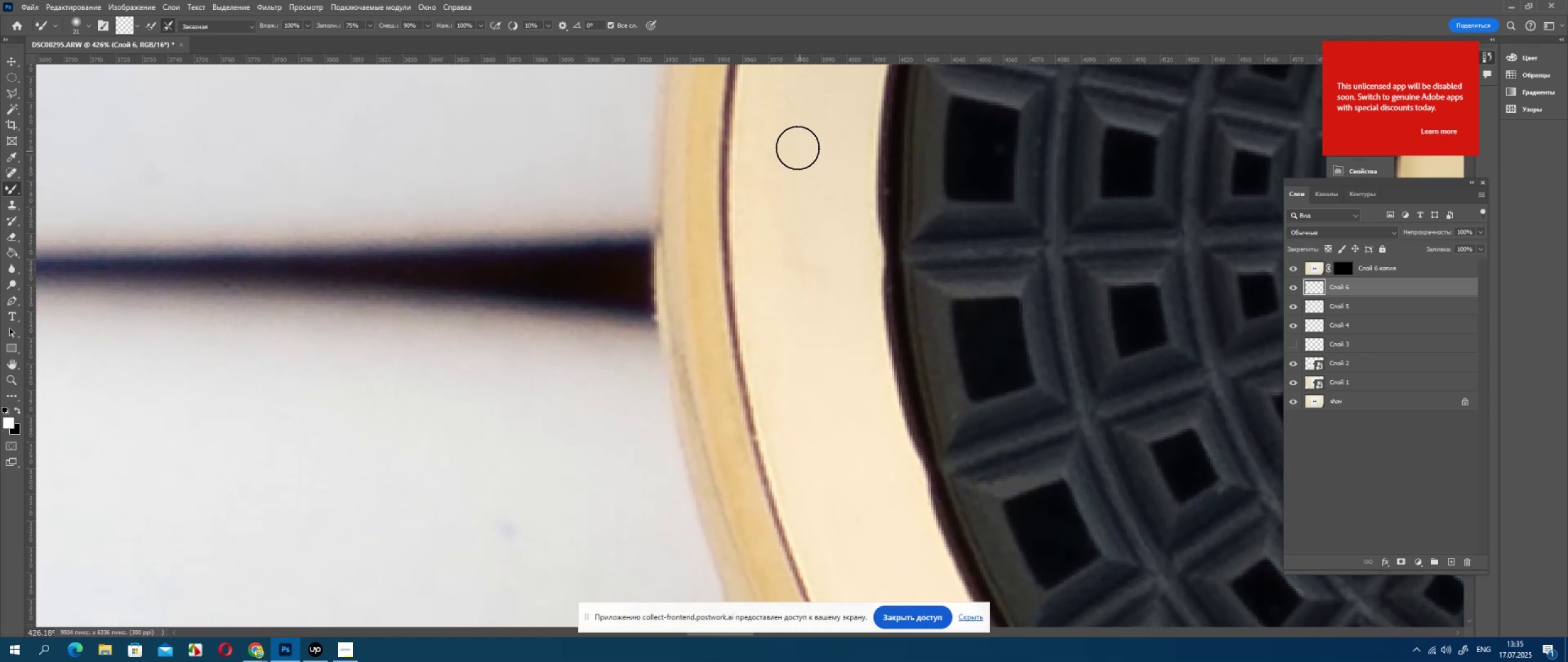 
left_click_drag(start_coordinate=[791, 156], to_coordinate=[795, 387])
 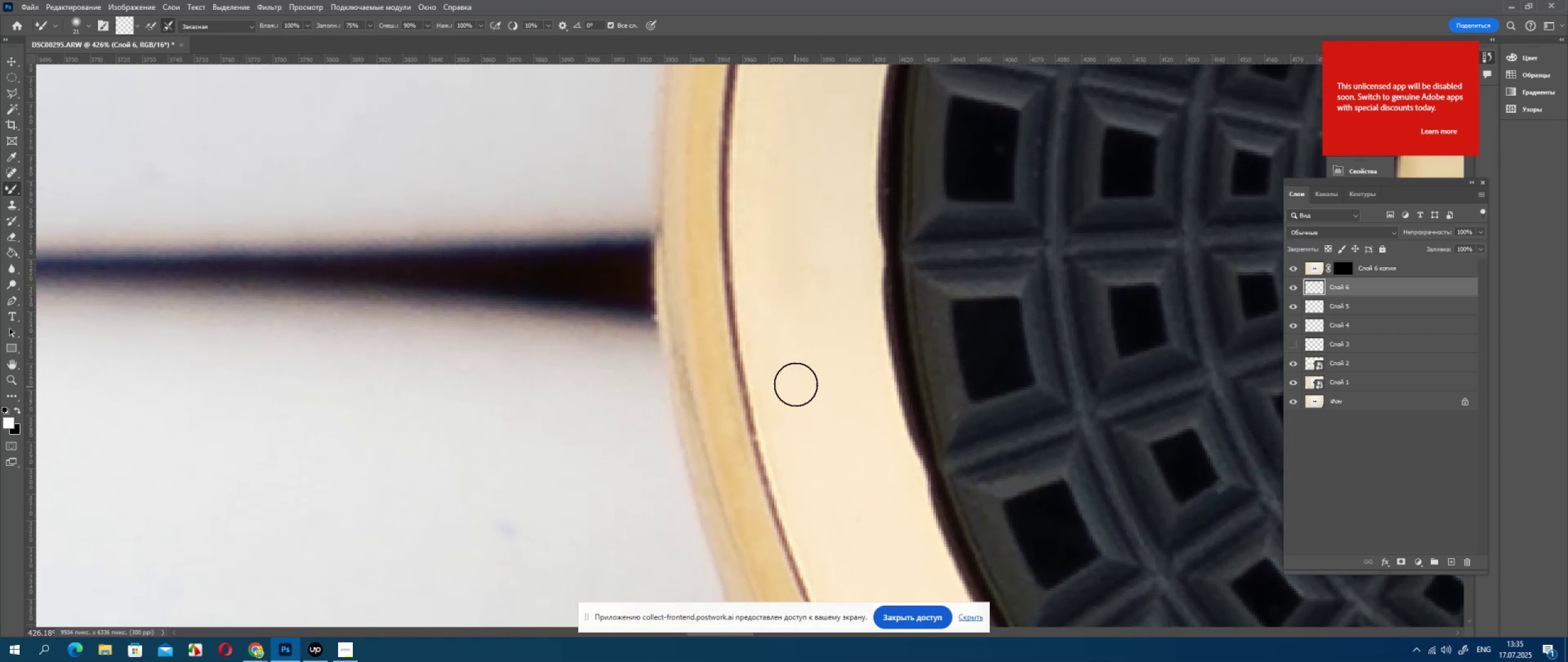 
left_click_drag(start_coordinate=[794, 379], to_coordinate=[796, 112])
 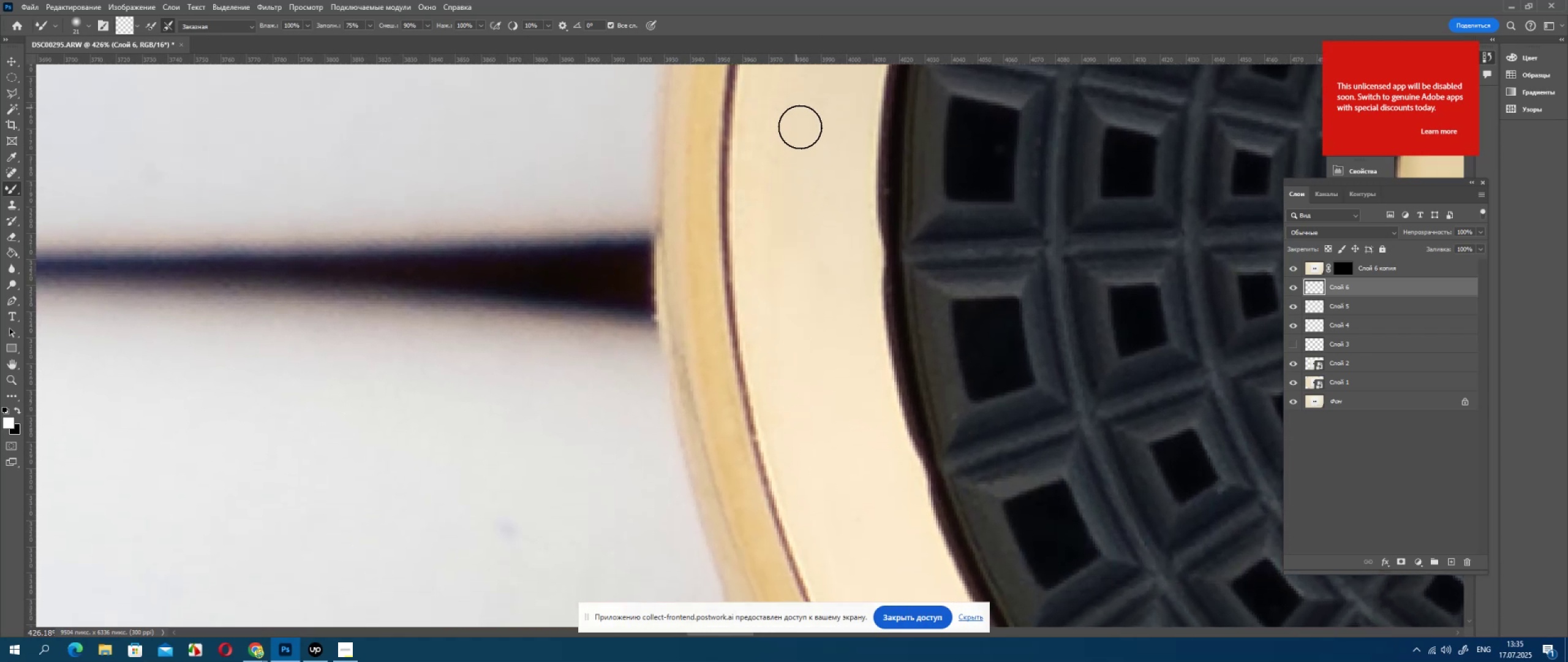 
hold_key(key=Space, duration=0.62)
 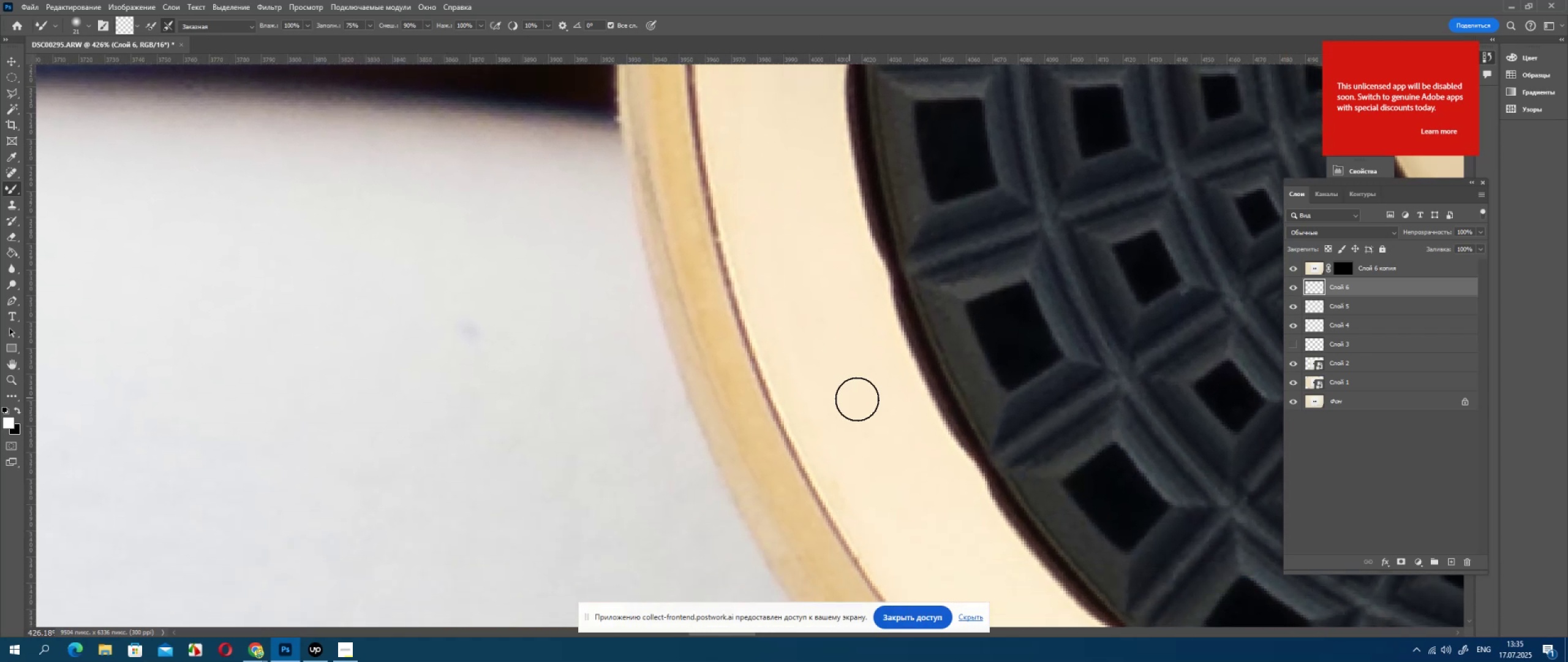 
left_click_drag(start_coordinate=[829, 417], to_coordinate=[791, 218])
 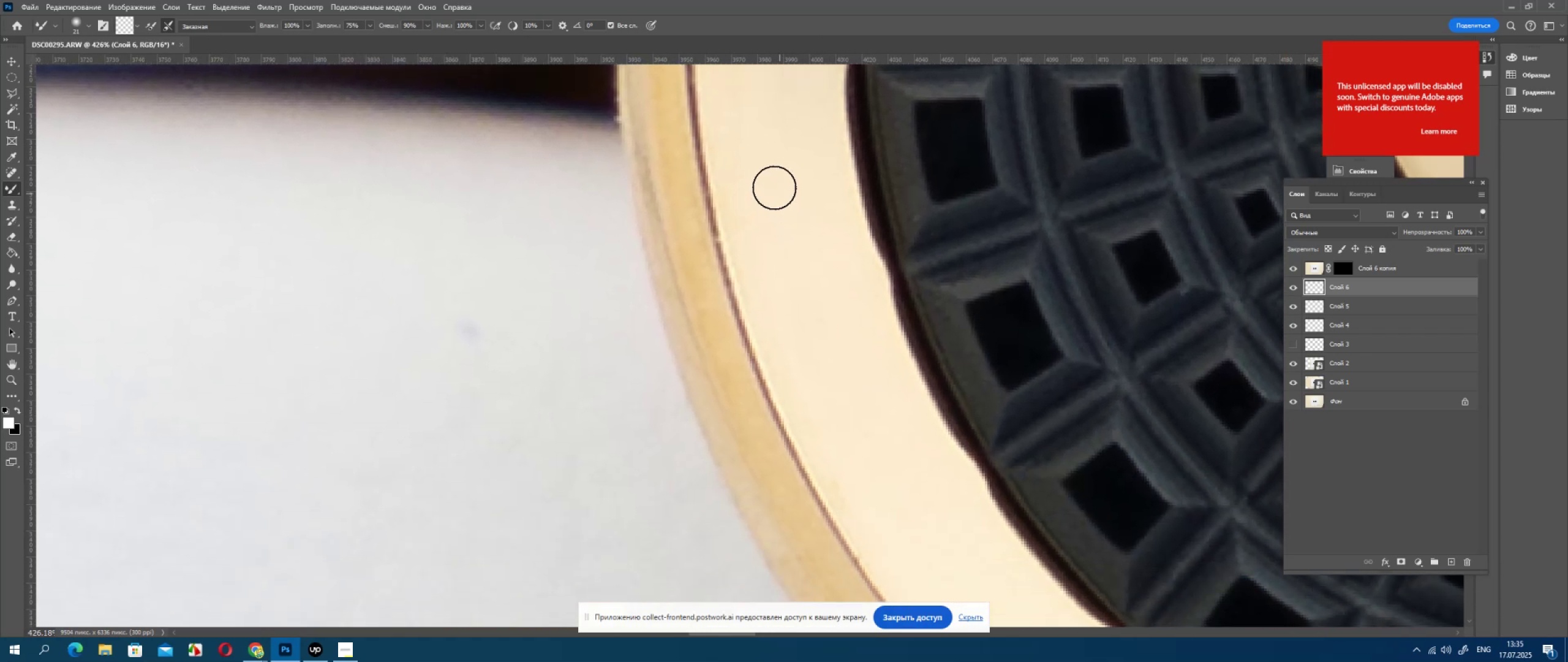 
left_click_drag(start_coordinate=[773, 198], to_coordinate=[850, 396])
 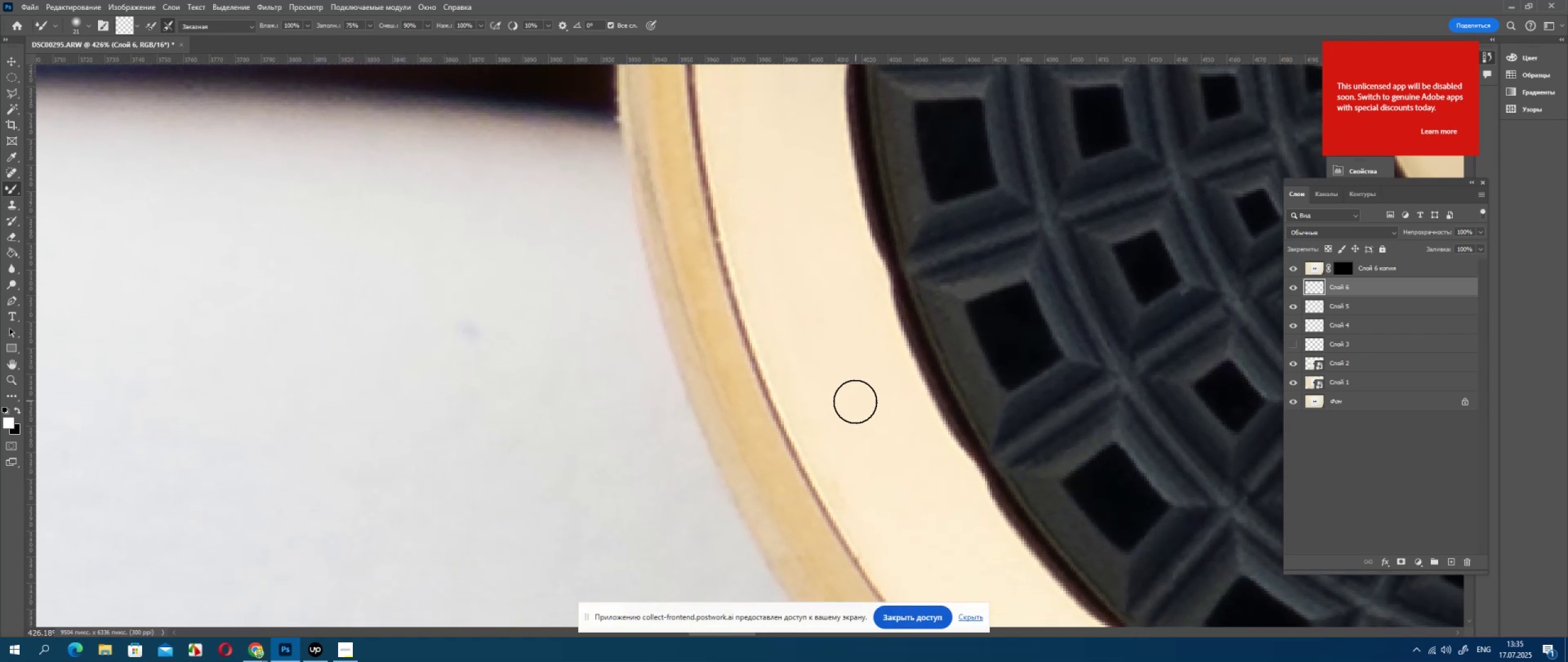 
hold_key(key=Space, duration=0.65)
 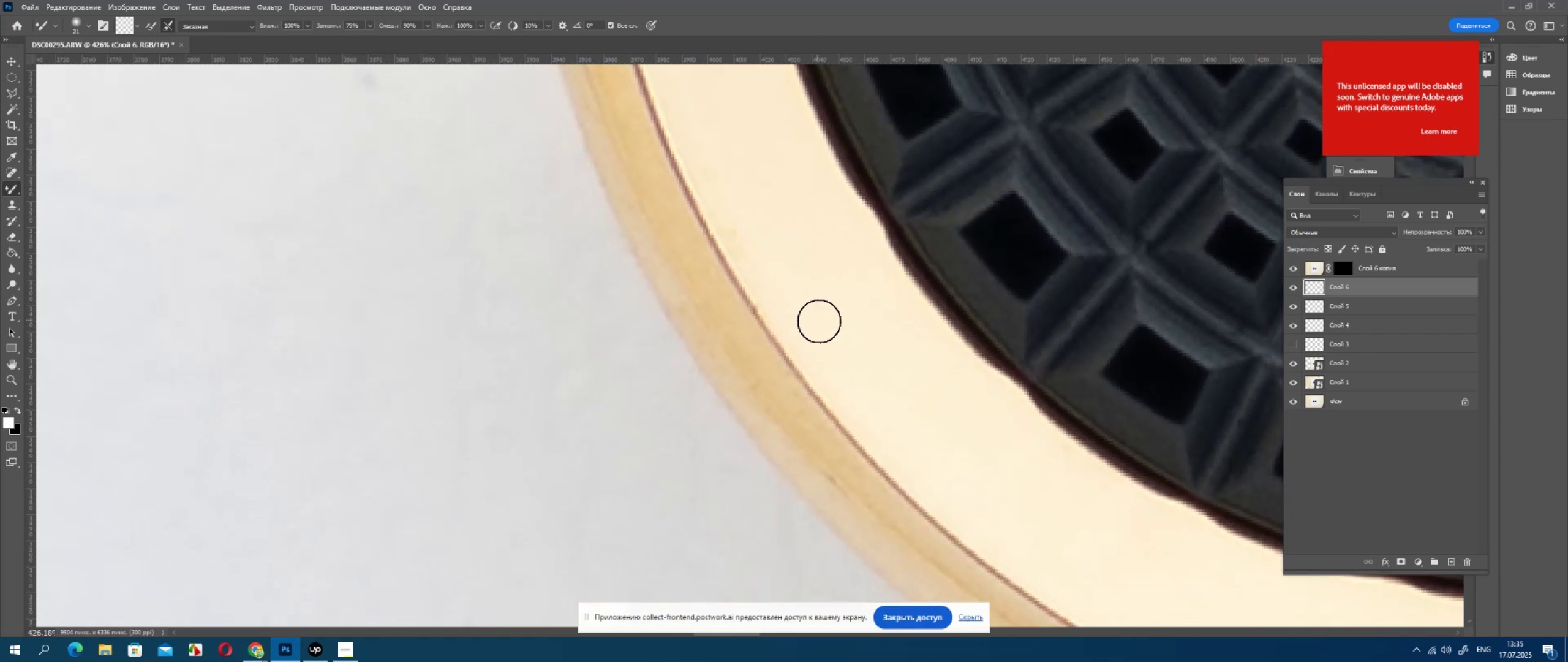 
left_click_drag(start_coordinate=[865, 432], to_coordinate=[763, 181])
 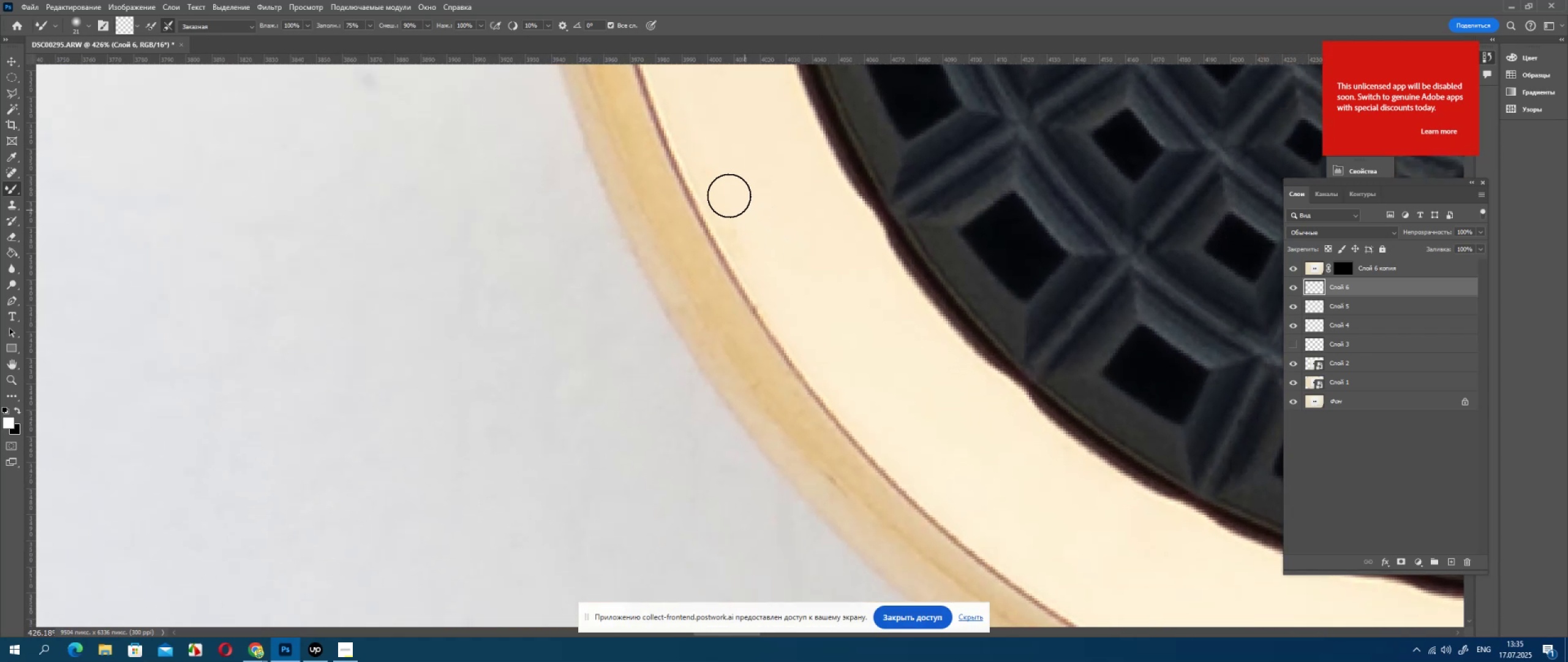 
left_click_drag(start_coordinate=[729, 191], to_coordinate=[818, 321])
 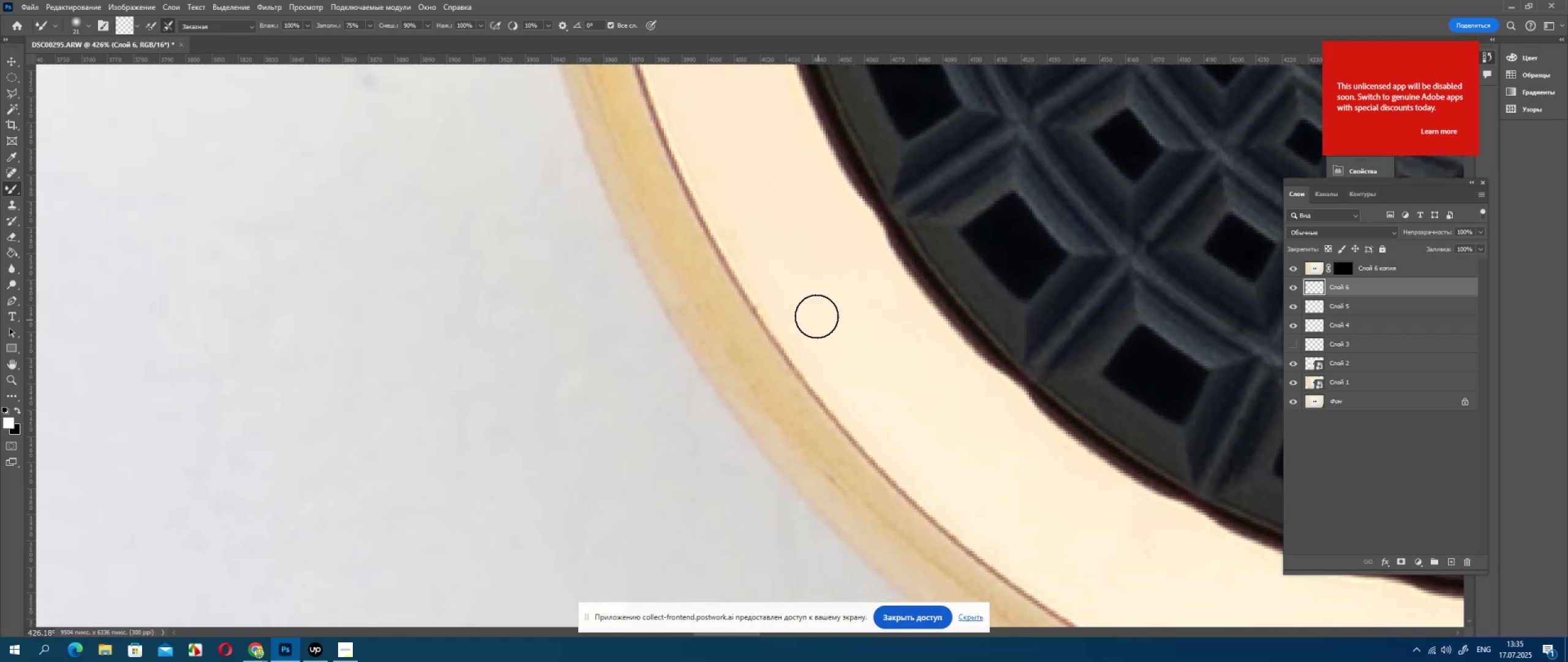 
left_click_drag(start_coordinate=[805, 289], to_coordinate=[760, 175])
 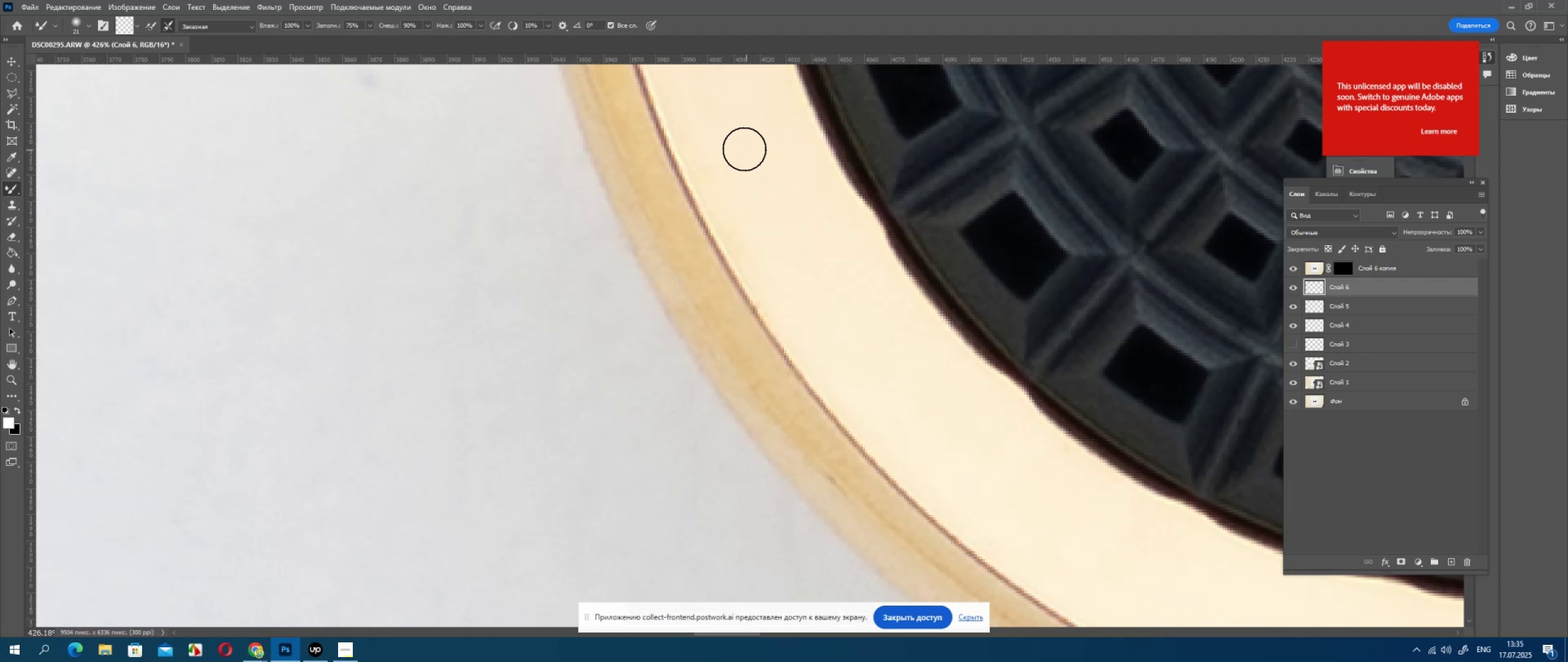 
hold_key(key=Space, duration=1.52)
 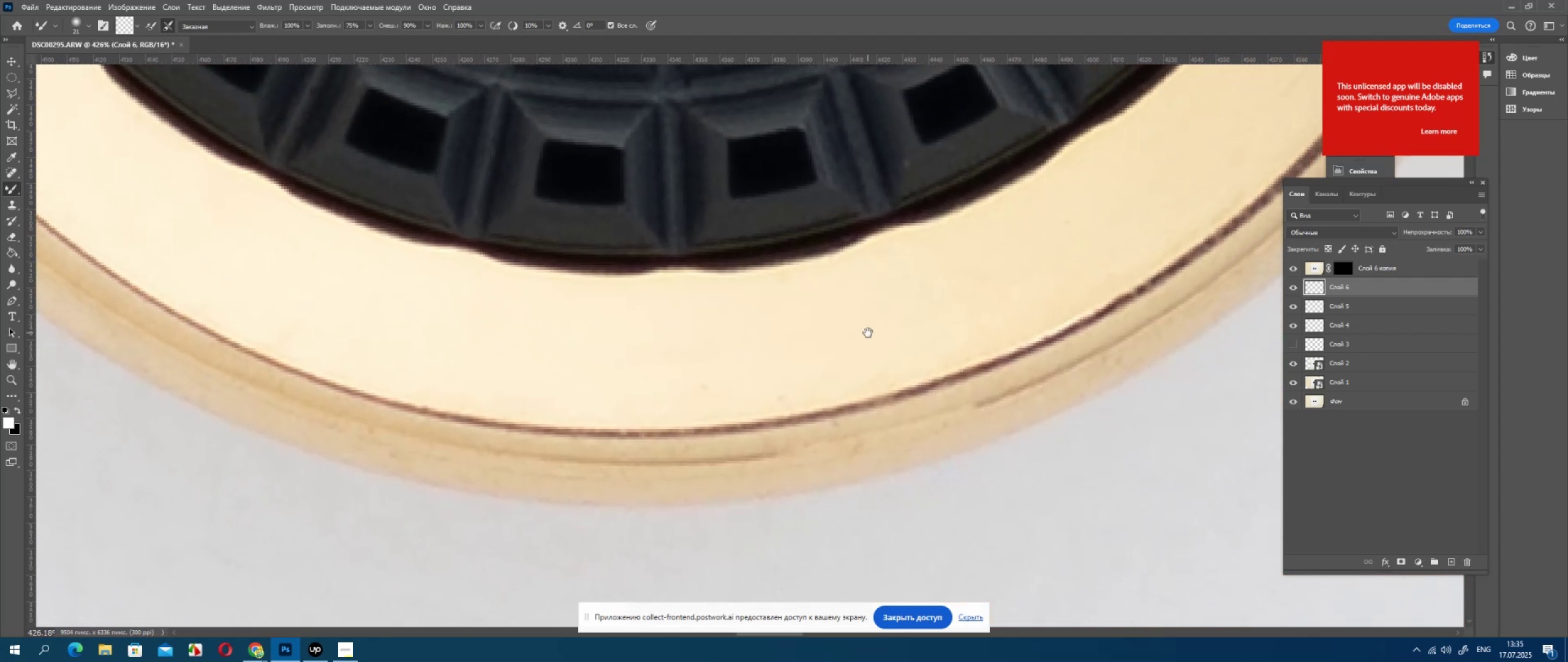 
left_click_drag(start_coordinate=[1058, 465], to_coordinate=[839, 355])
 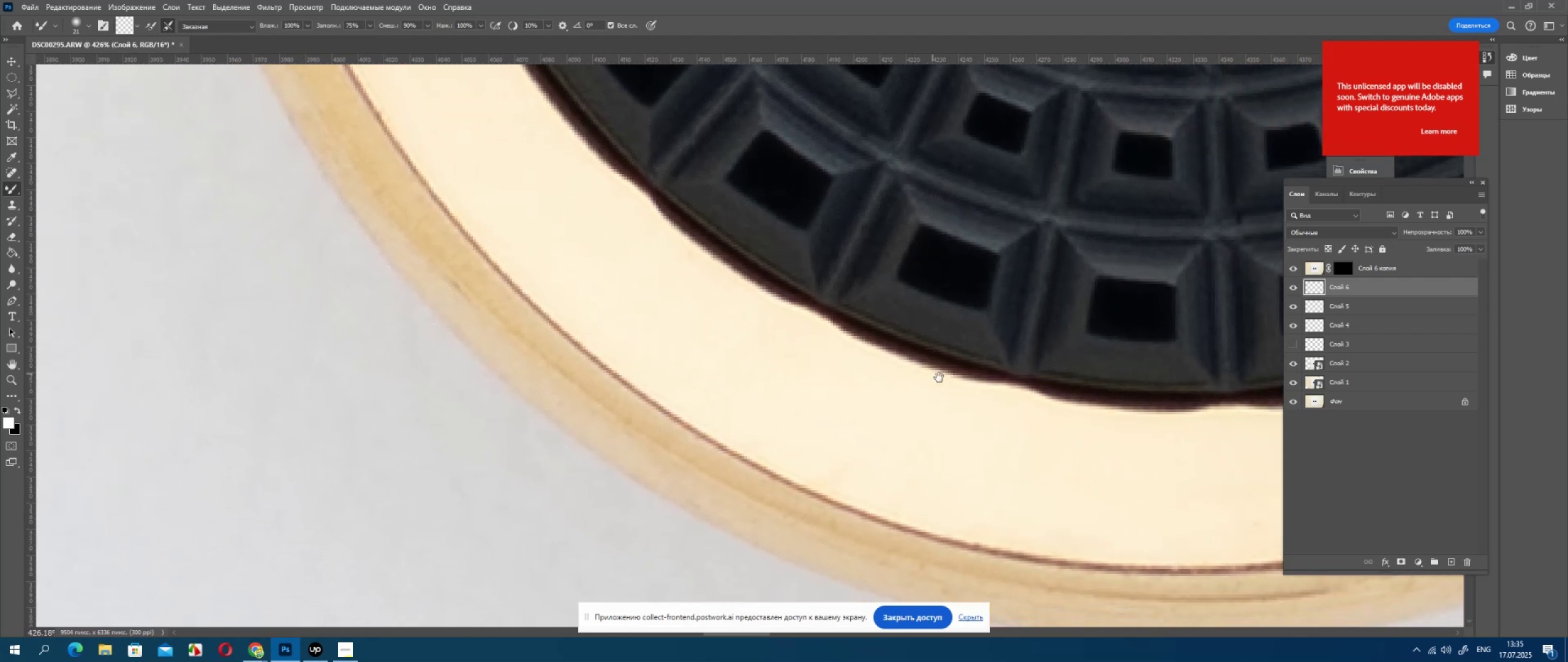 
left_click_drag(start_coordinate=[927, 375], to_coordinate=[645, 249])
 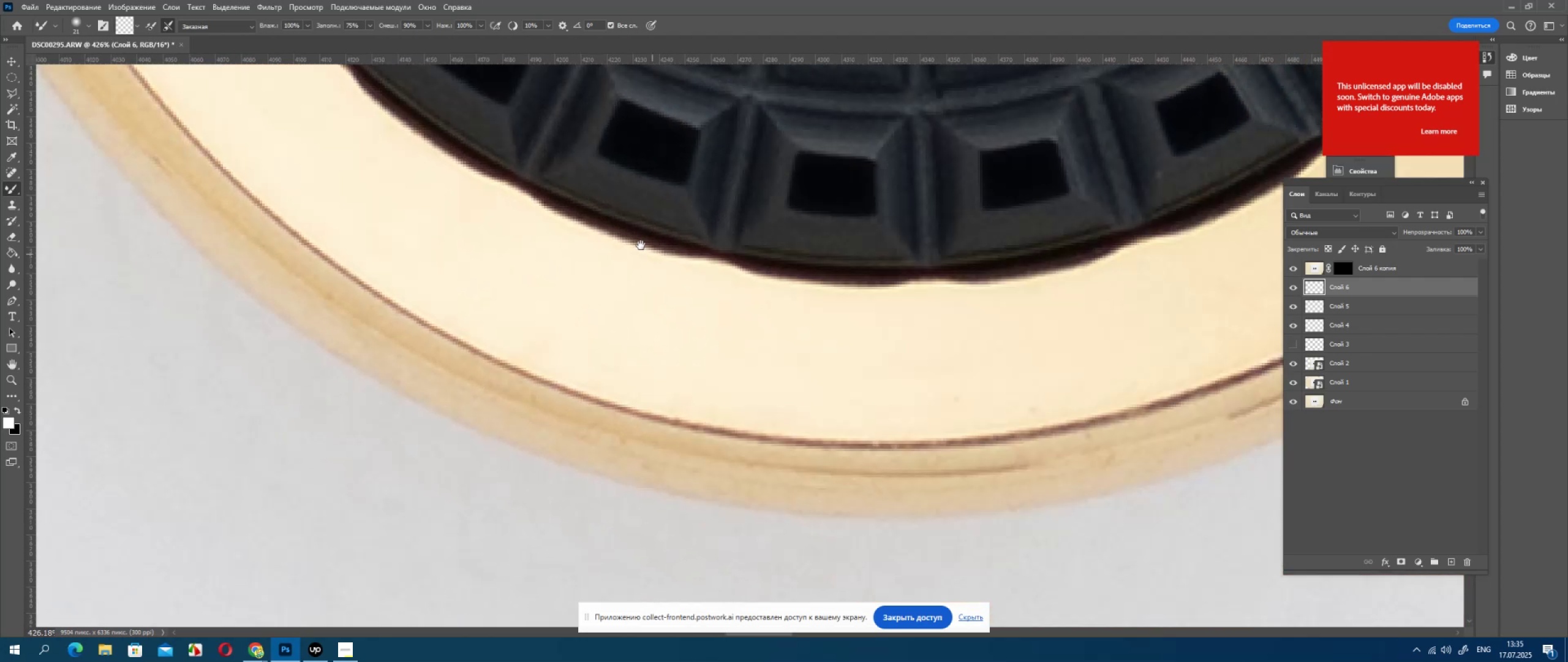 
left_click_drag(start_coordinate=[642, 247], to_coordinate=[633, 240])
 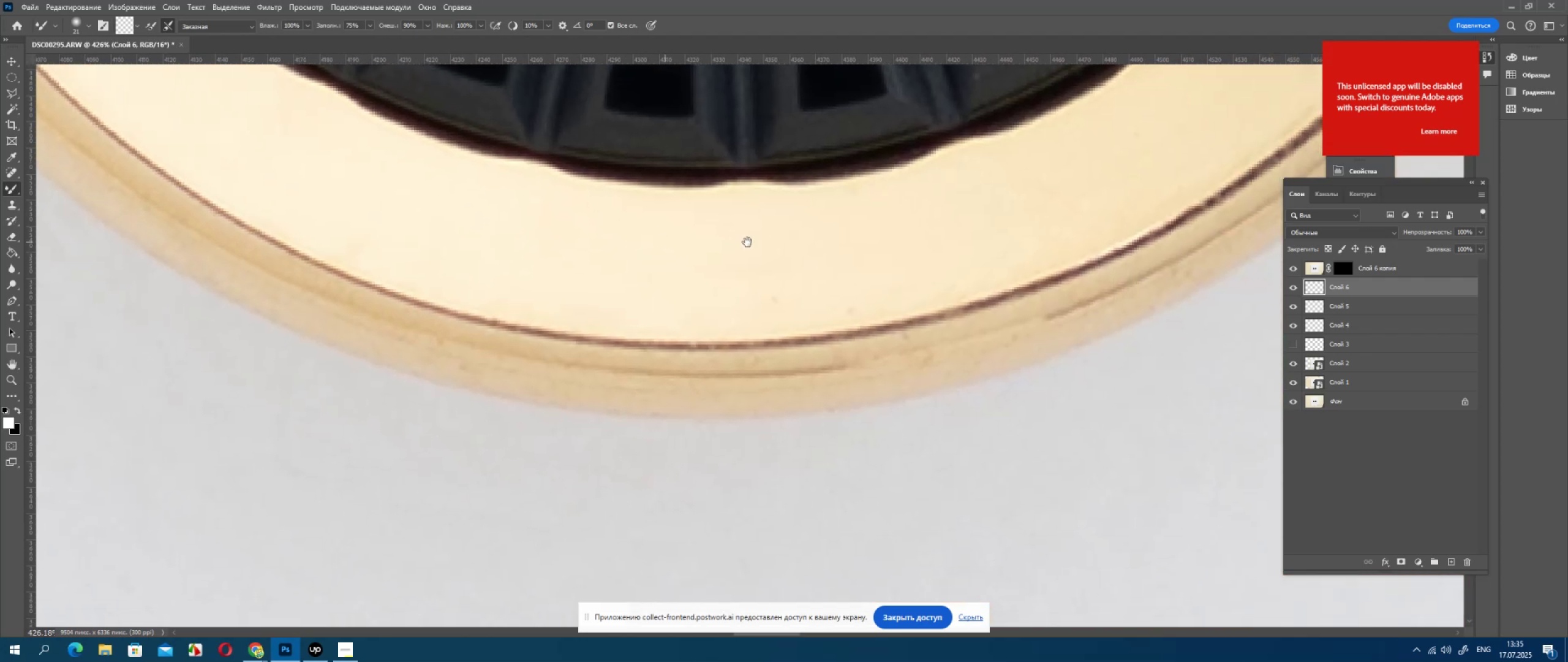 
hold_key(key=Space, duration=0.63)
 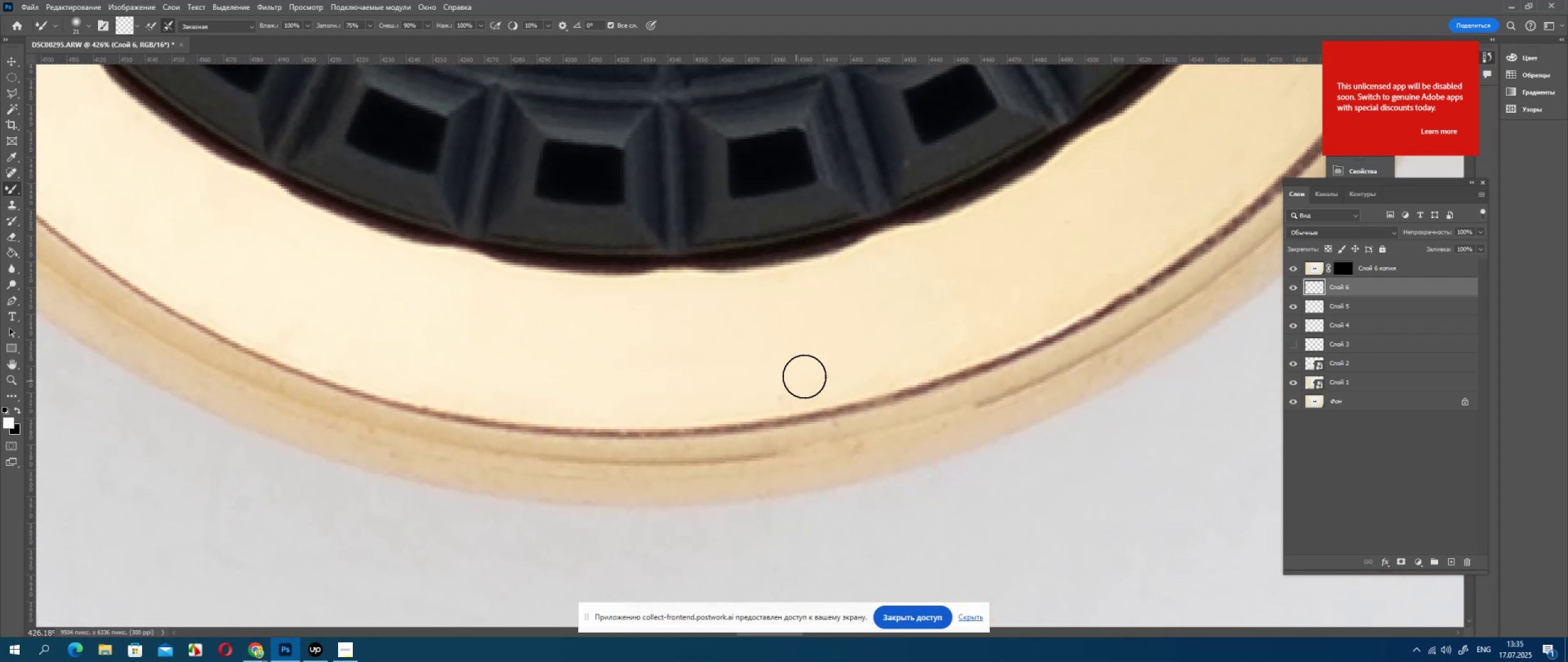 
left_click_drag(start_coordinate=[938, 245], to_coordinate=[868, 333])
 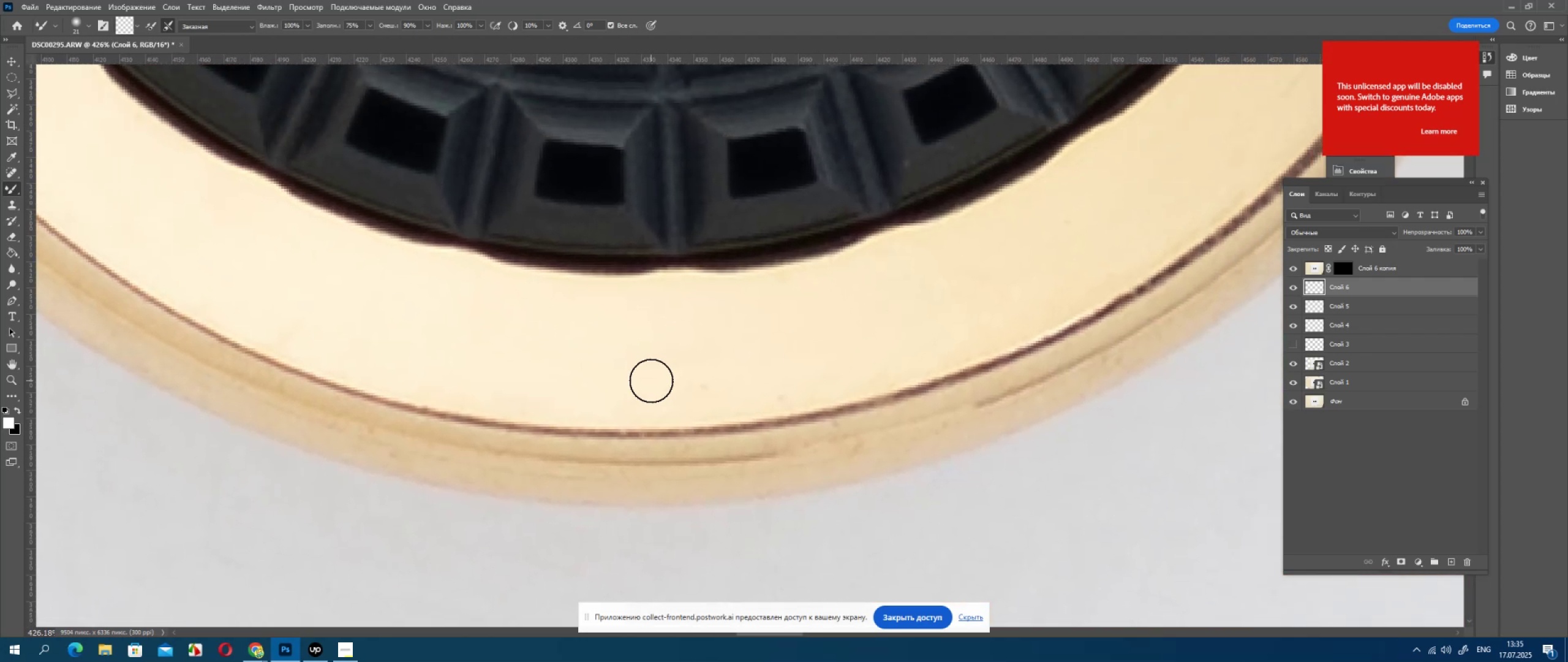 
left_click_drag(start_coordinate=[655, 379], to_coordinate=[796, 381])
 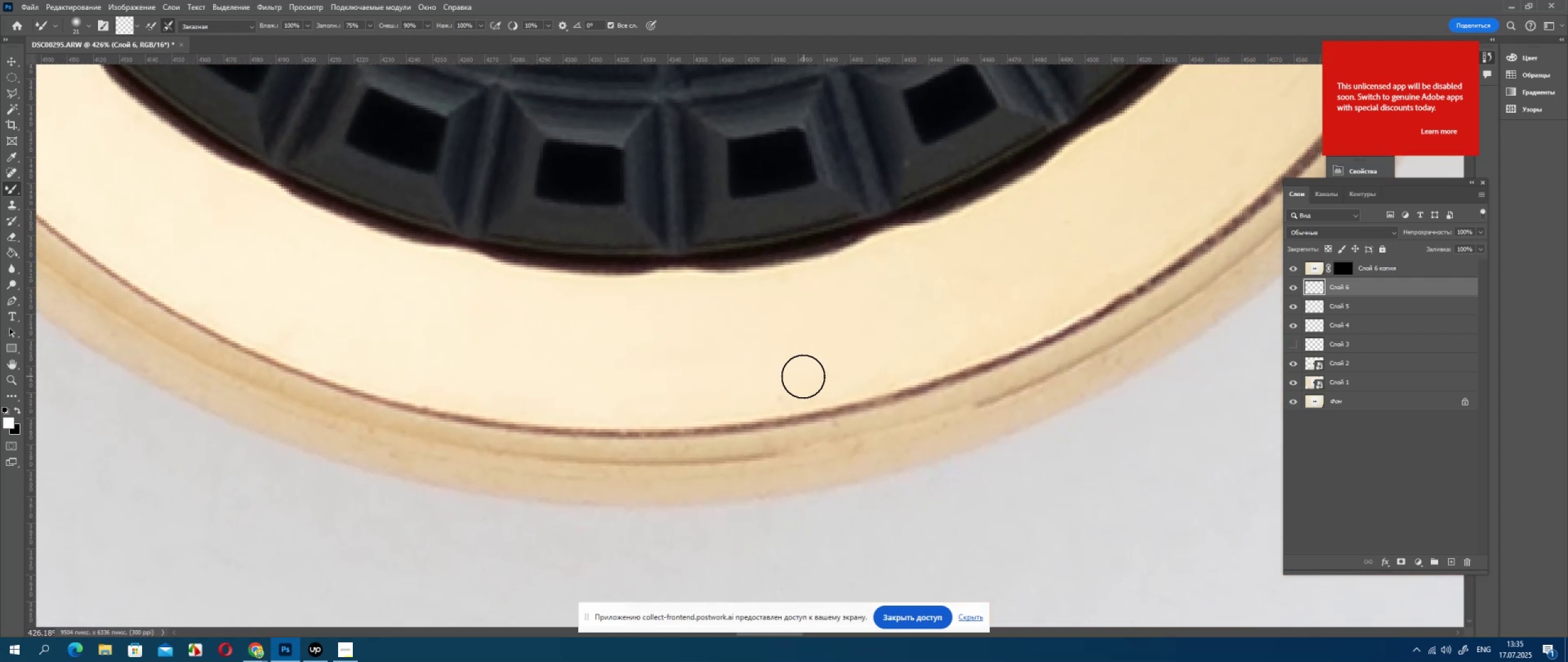 
left_click_drag(start_coordinate=[800, 377], to_coordinate=[690, 376])
 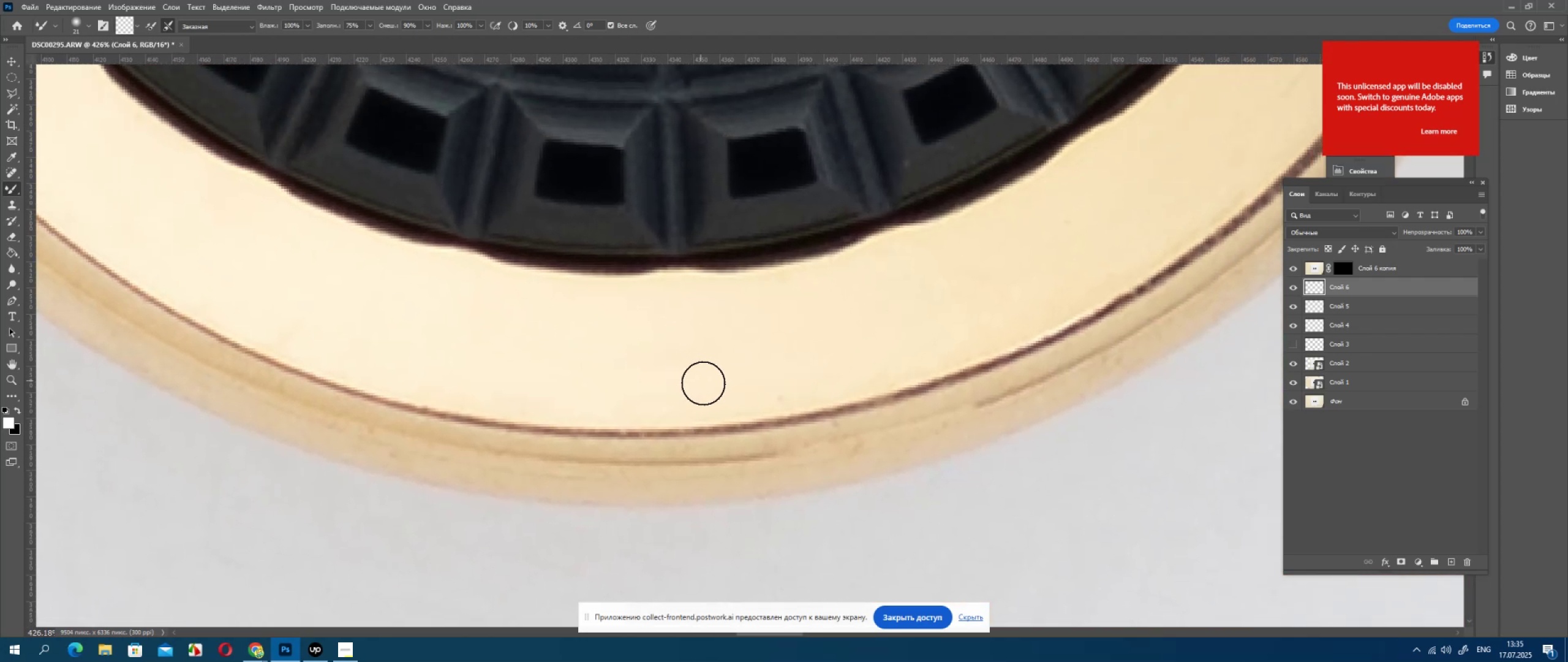 
left_click_drag(start_coordinate=[722, 384], to_coordinate=[827, 378])
 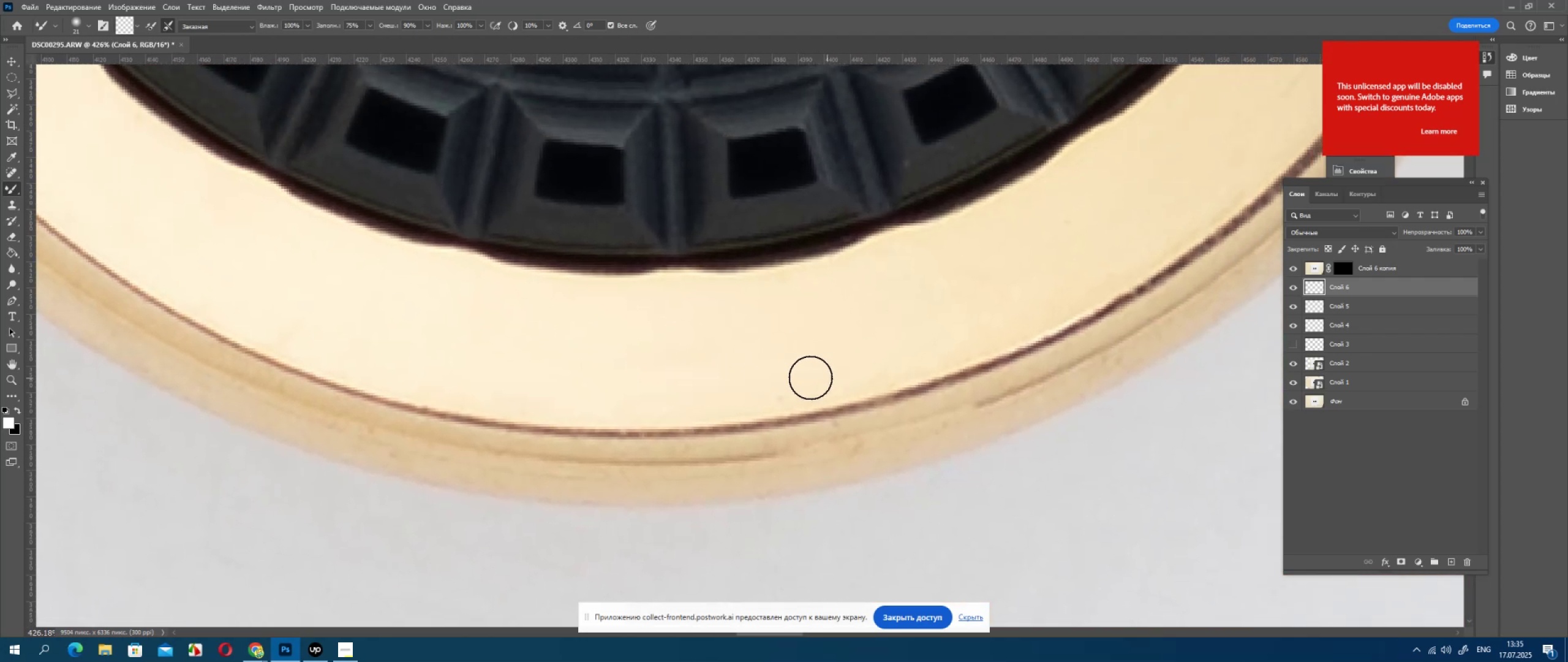 
left_click_drag(start_coordinate=[802, 380], to_coordinate=[717, 384])
 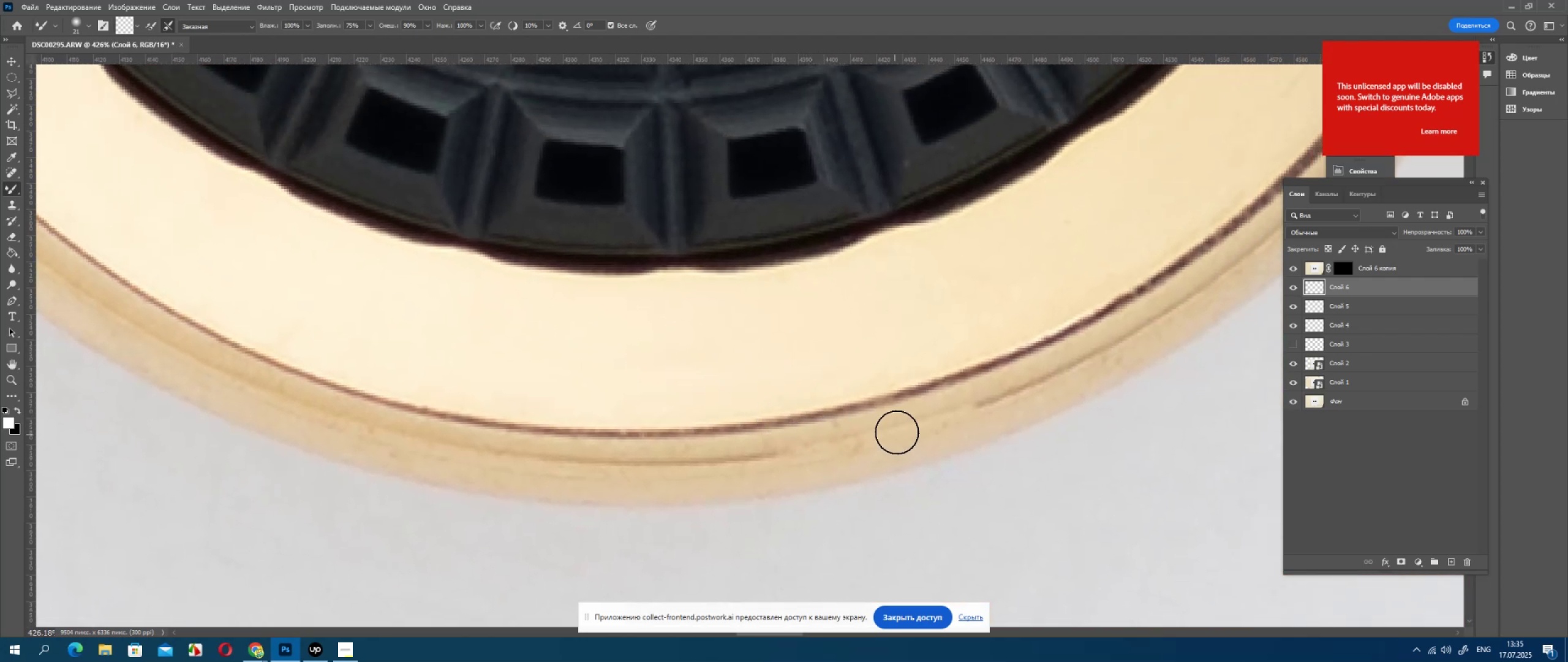 
left_click_drag(start_coordinate=[867, 433], to_coordinate=[814, 444])
 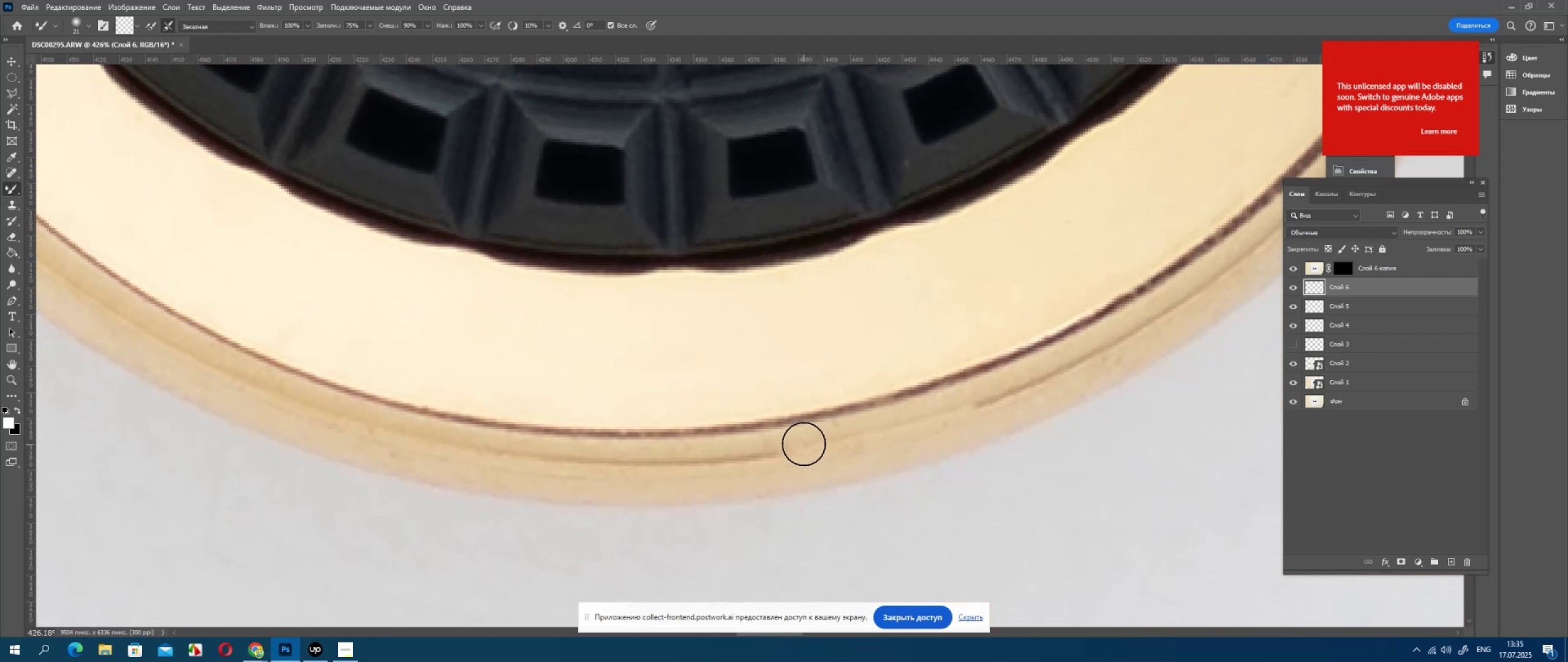 
left_click_drag(start_coordinate=[805, 444], to_coordinate=[892, 439])
 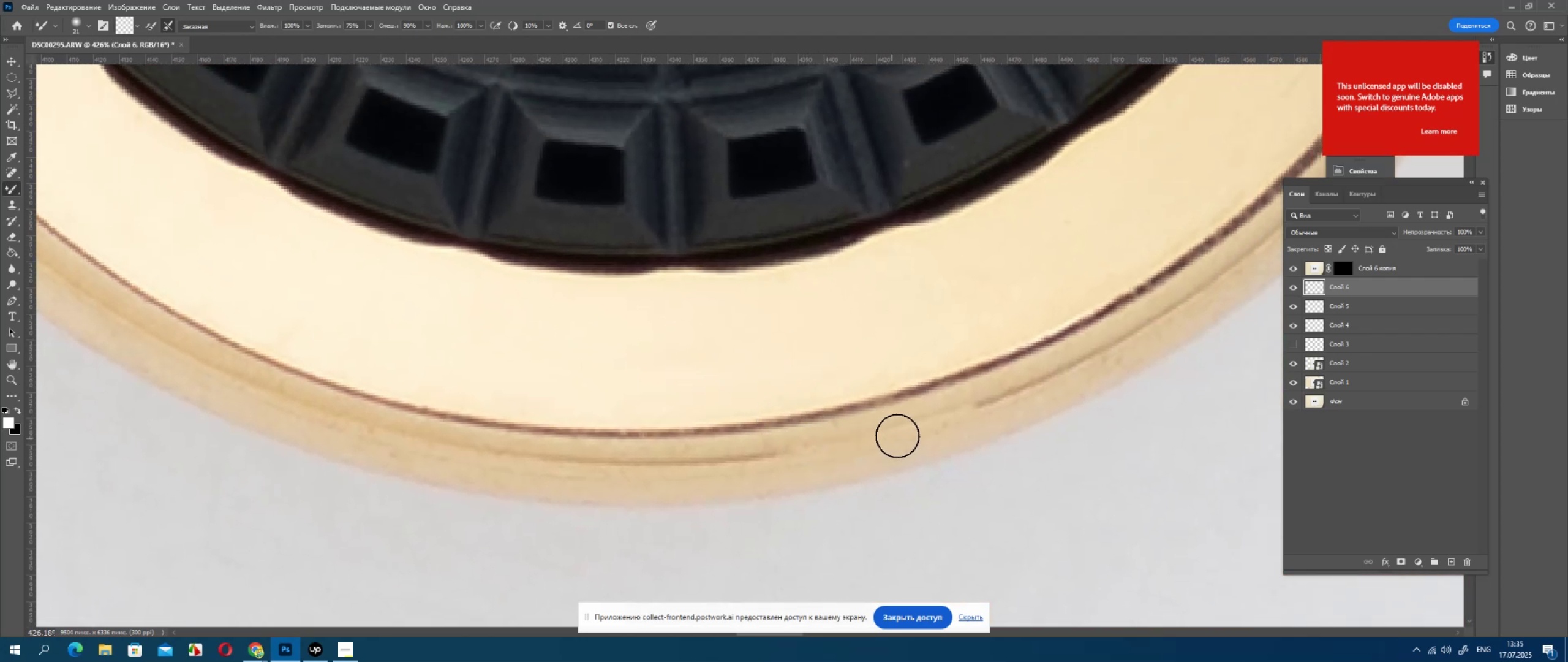 
key(Space)
 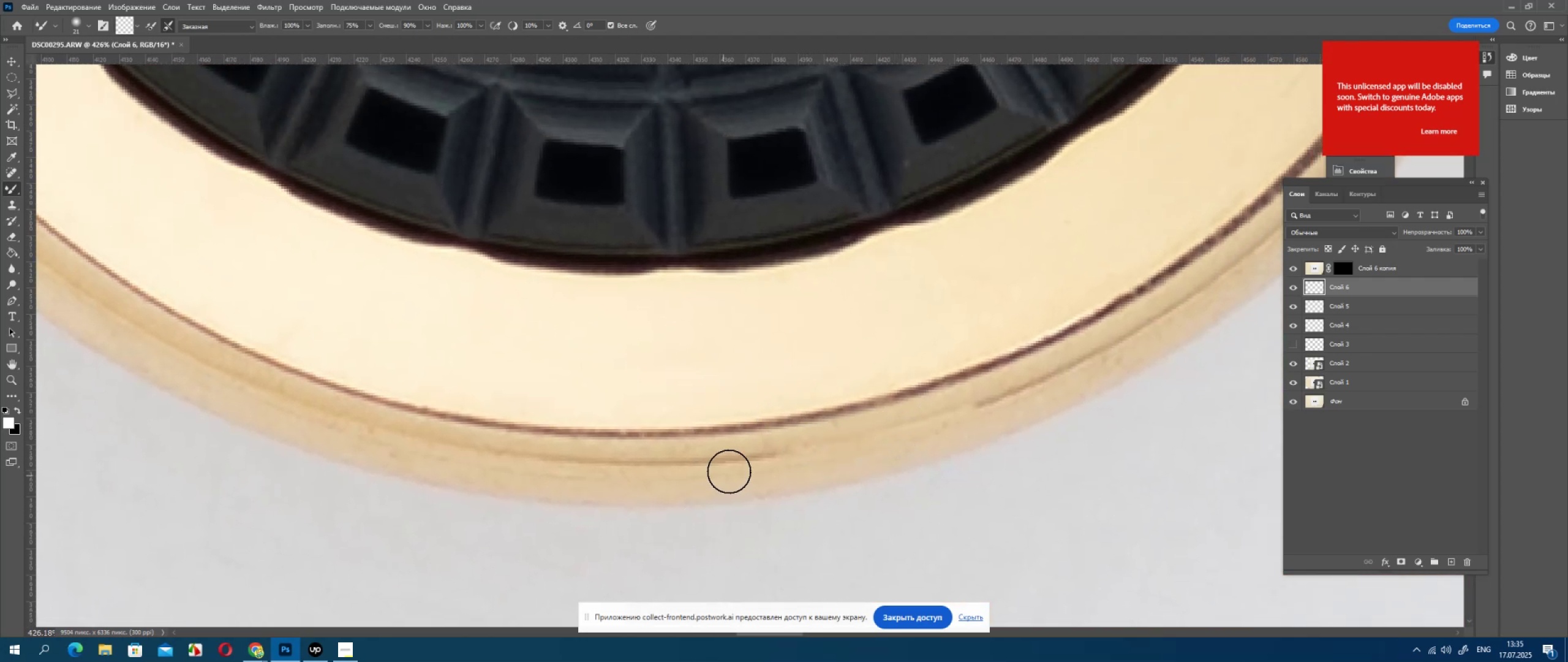 
left_click_drag(start_coordinate=[745, 463], to_coordinate=[850, 451])
 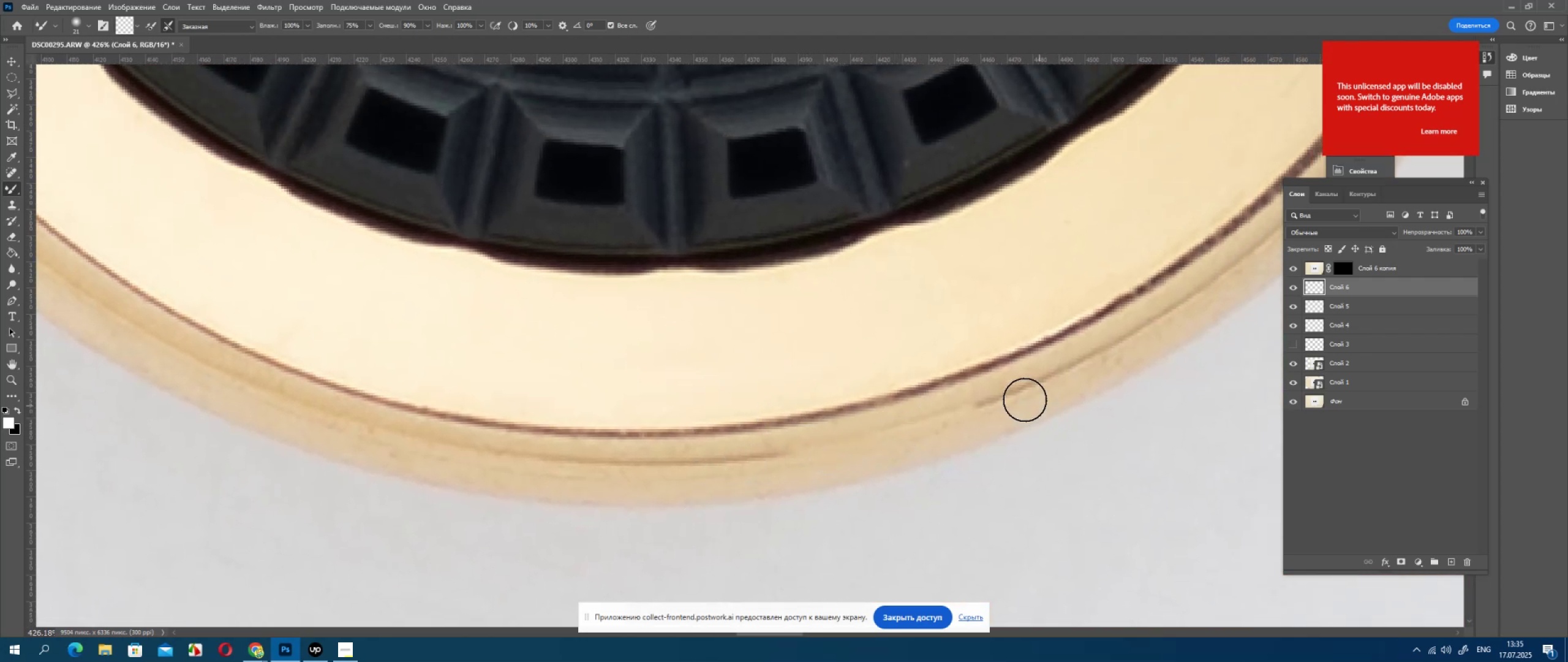 
left_click_drag(start_coordinate=[1010, 401], to_coordinate=[862, 451])
 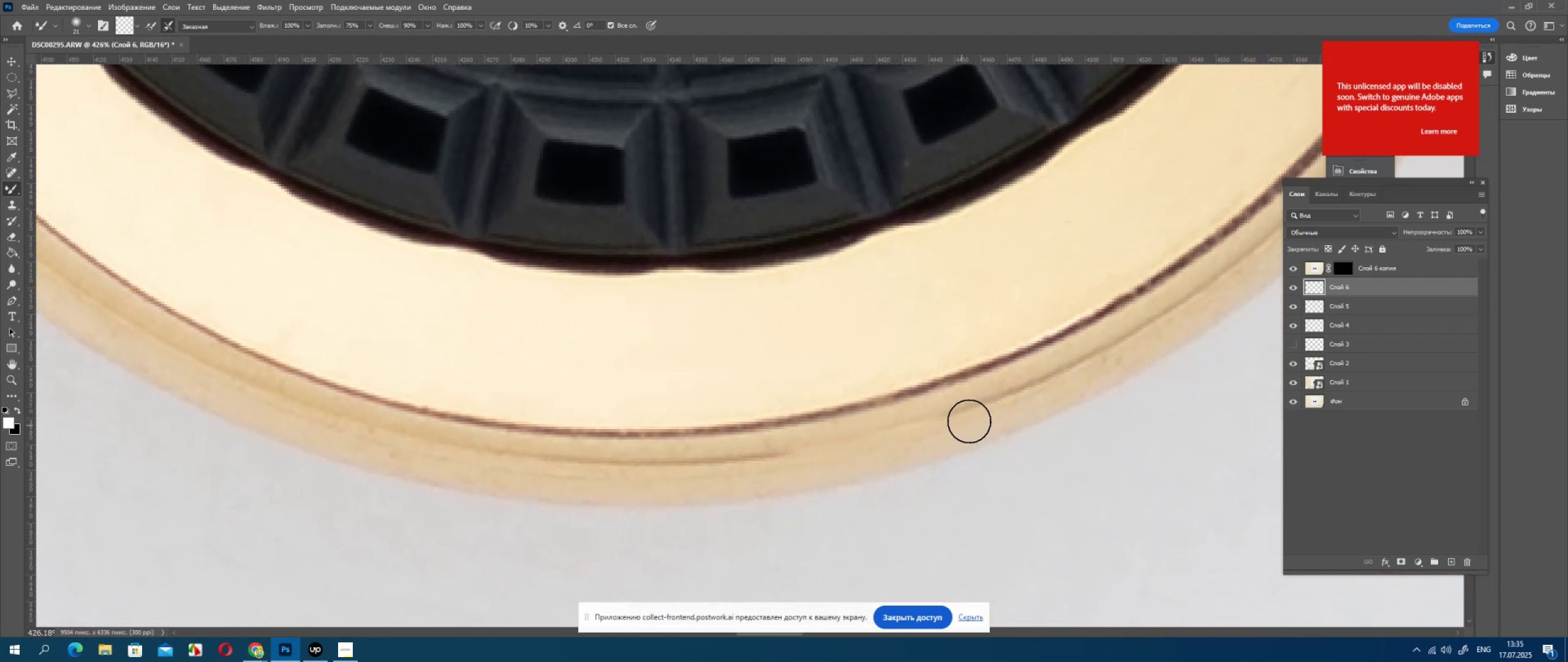 
left_click_drag(start_coordinate=[973, 414], to_coordinate=[884, 443])
 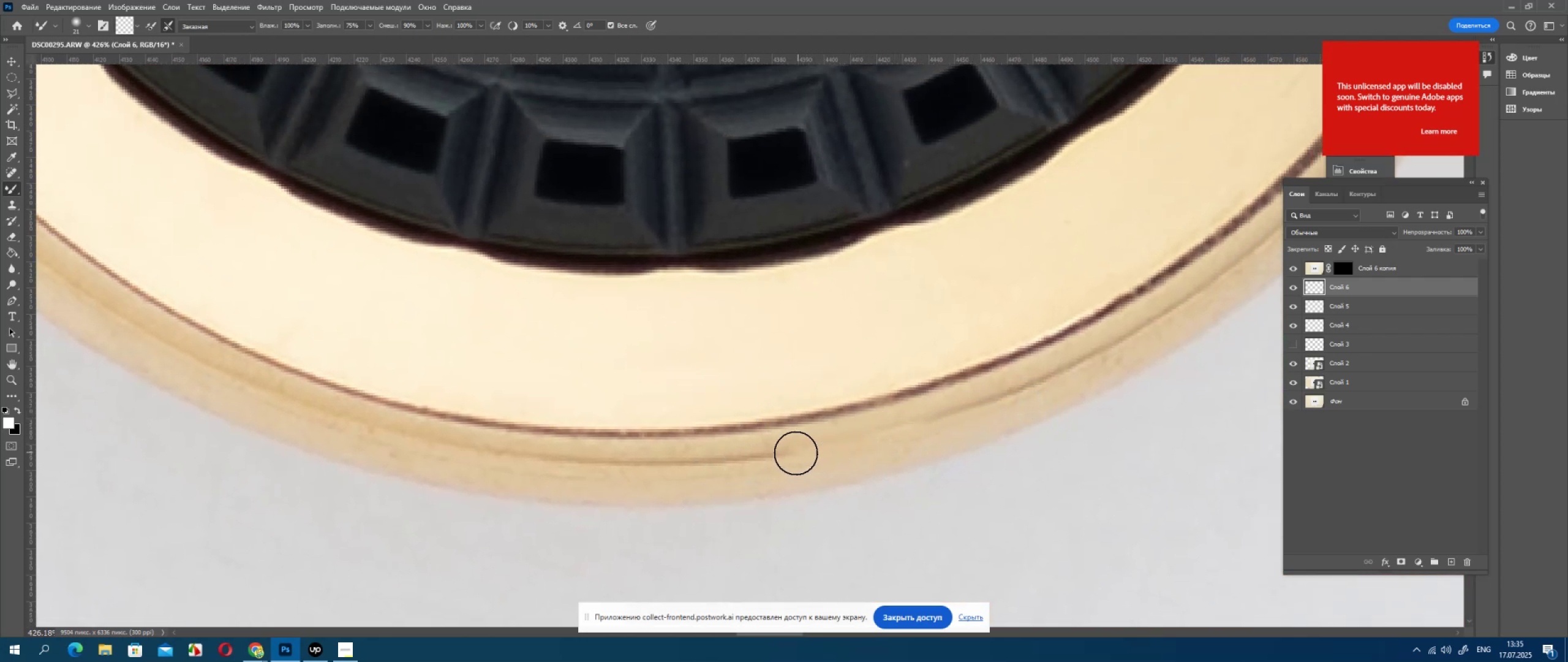 
key(Control+Z)
 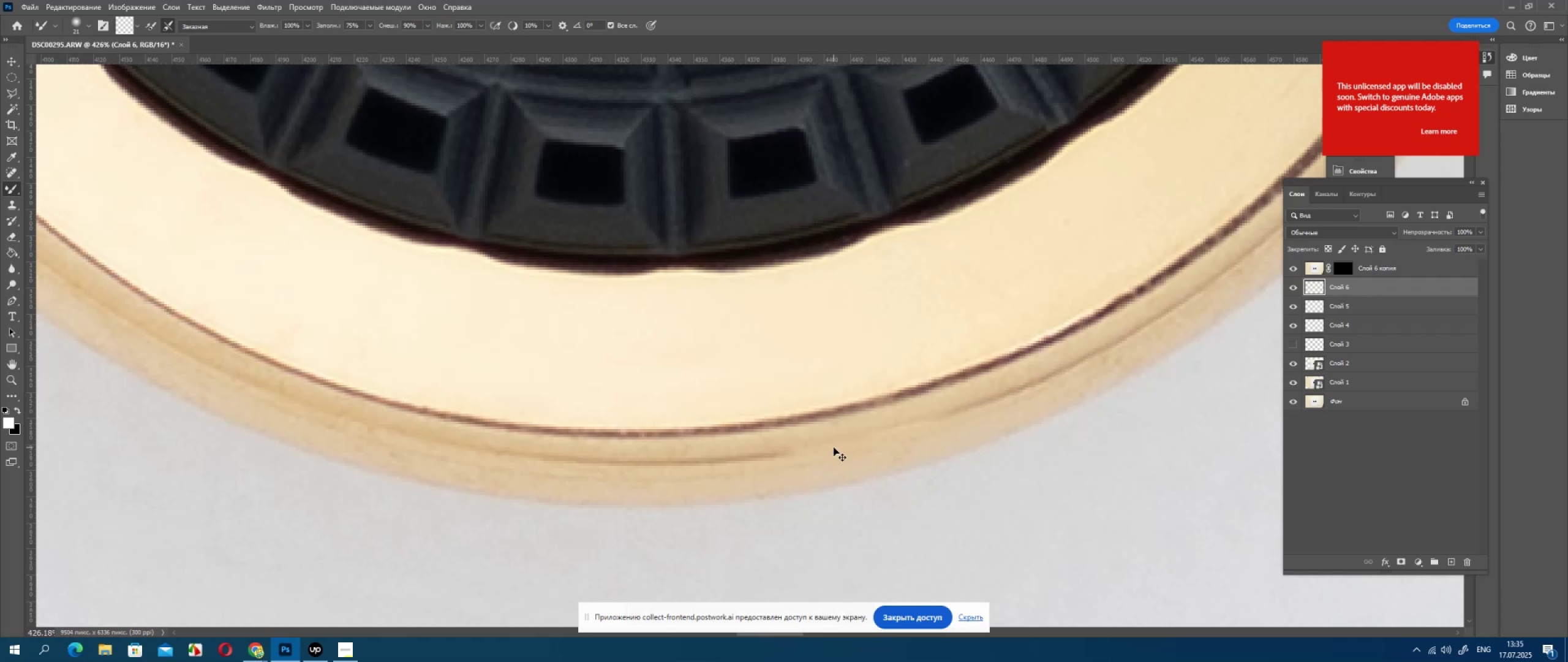 
key(Control+Z)
 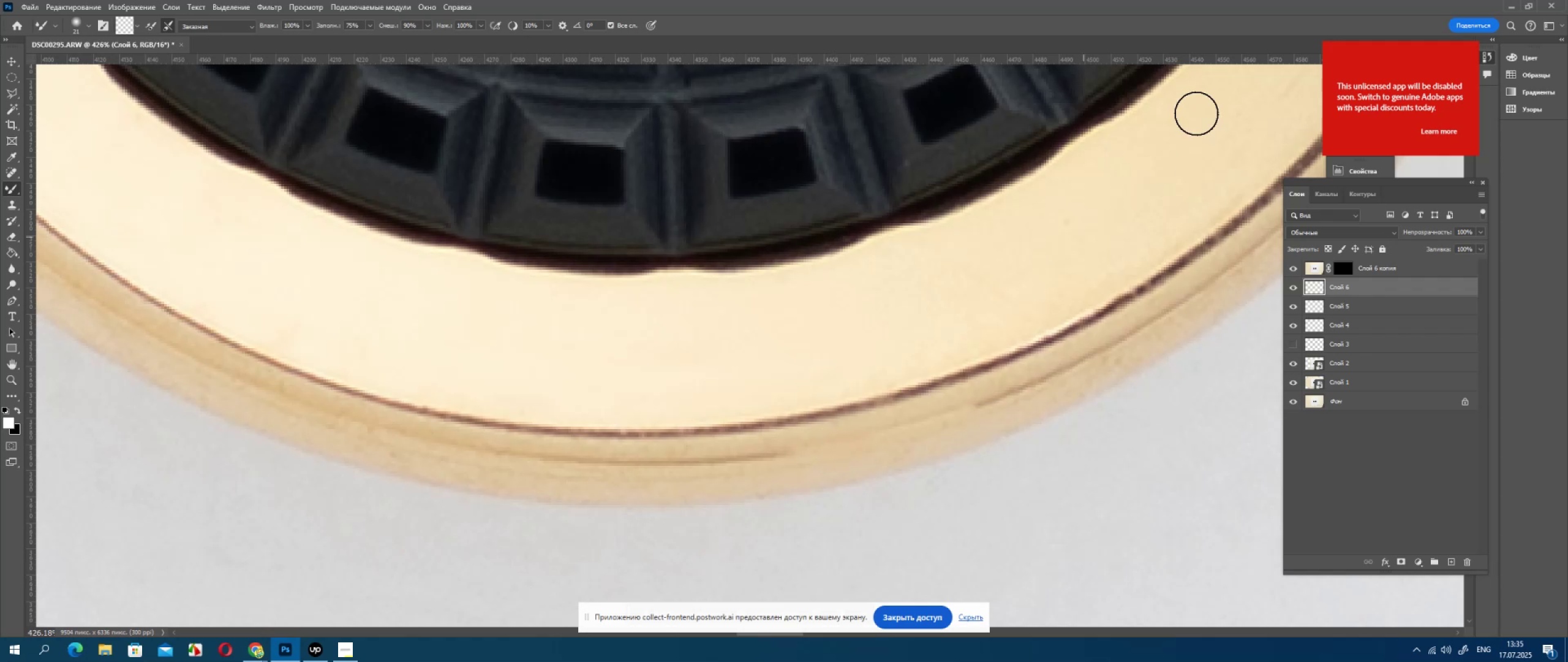 
hold_key(key=Space, duration=0.79)
 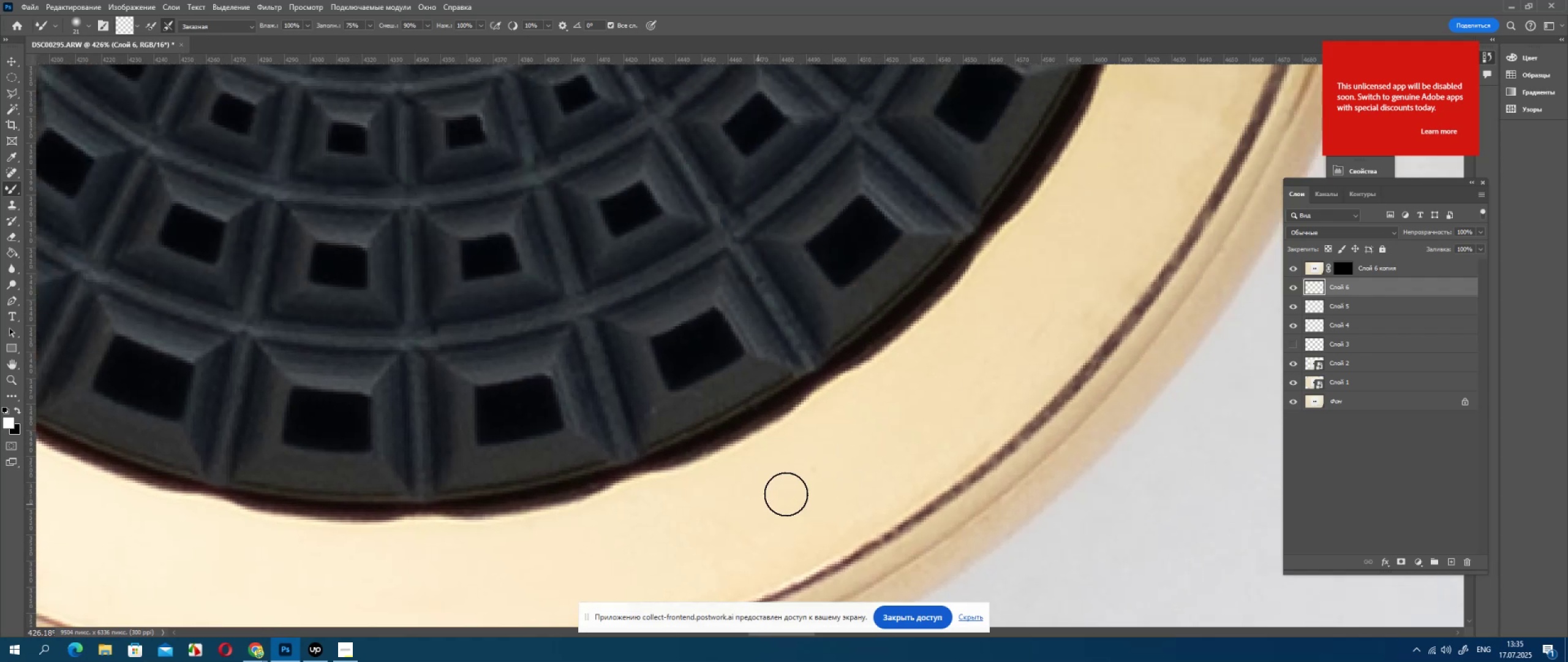 
left_click_drag(start_coordinate=[1092, 220], to_coordinate=[982, 329])
 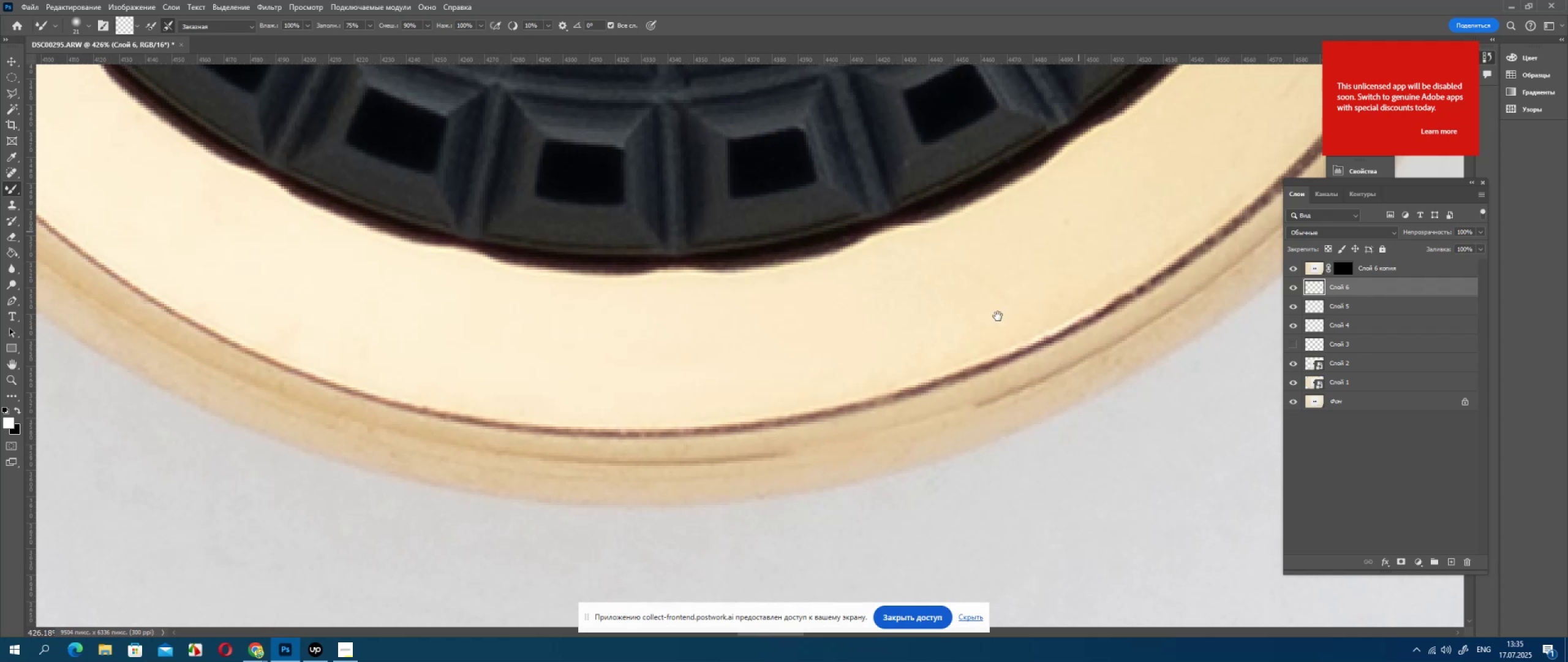 
left_click_drag(start_coordinate=[954, 358], to_coordinate=[891, 417])
 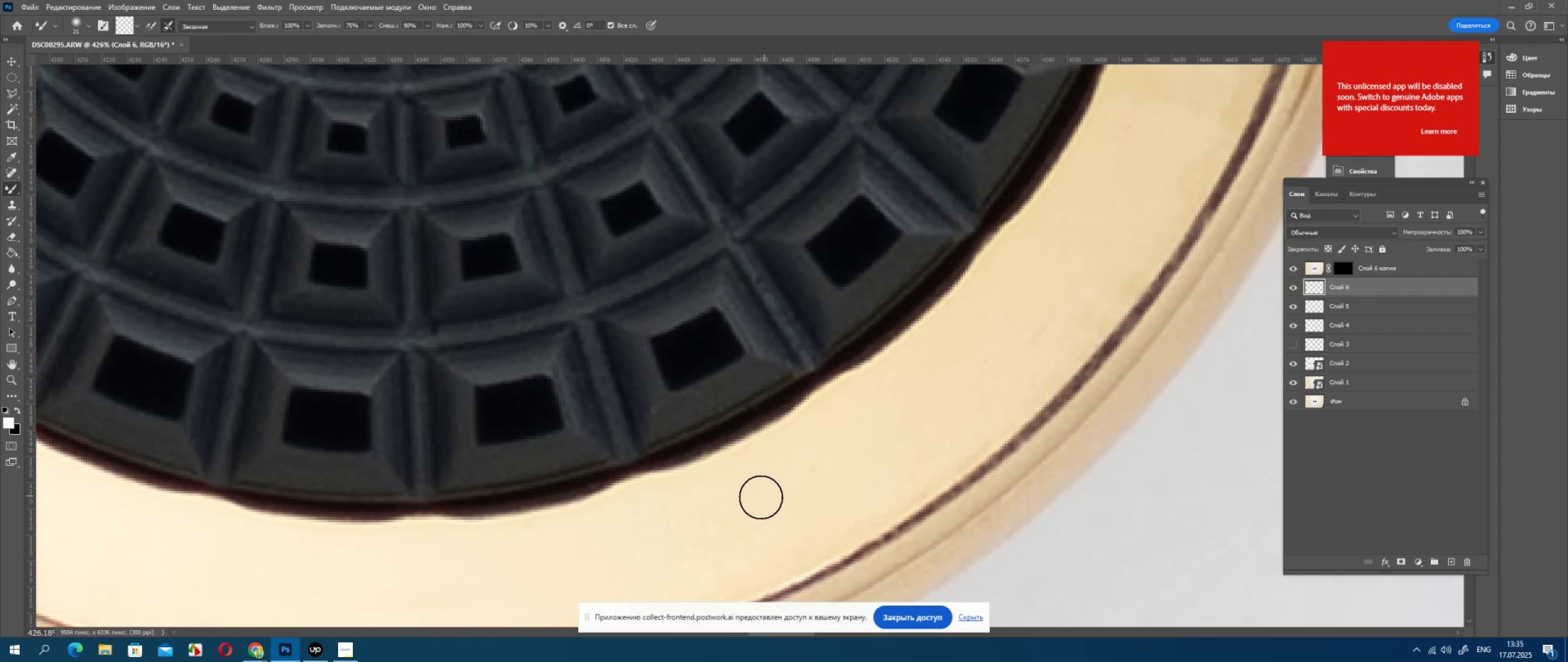 
left_click_drag(start_coordinate=[758, 504], to_coordinate=[922, 382])
 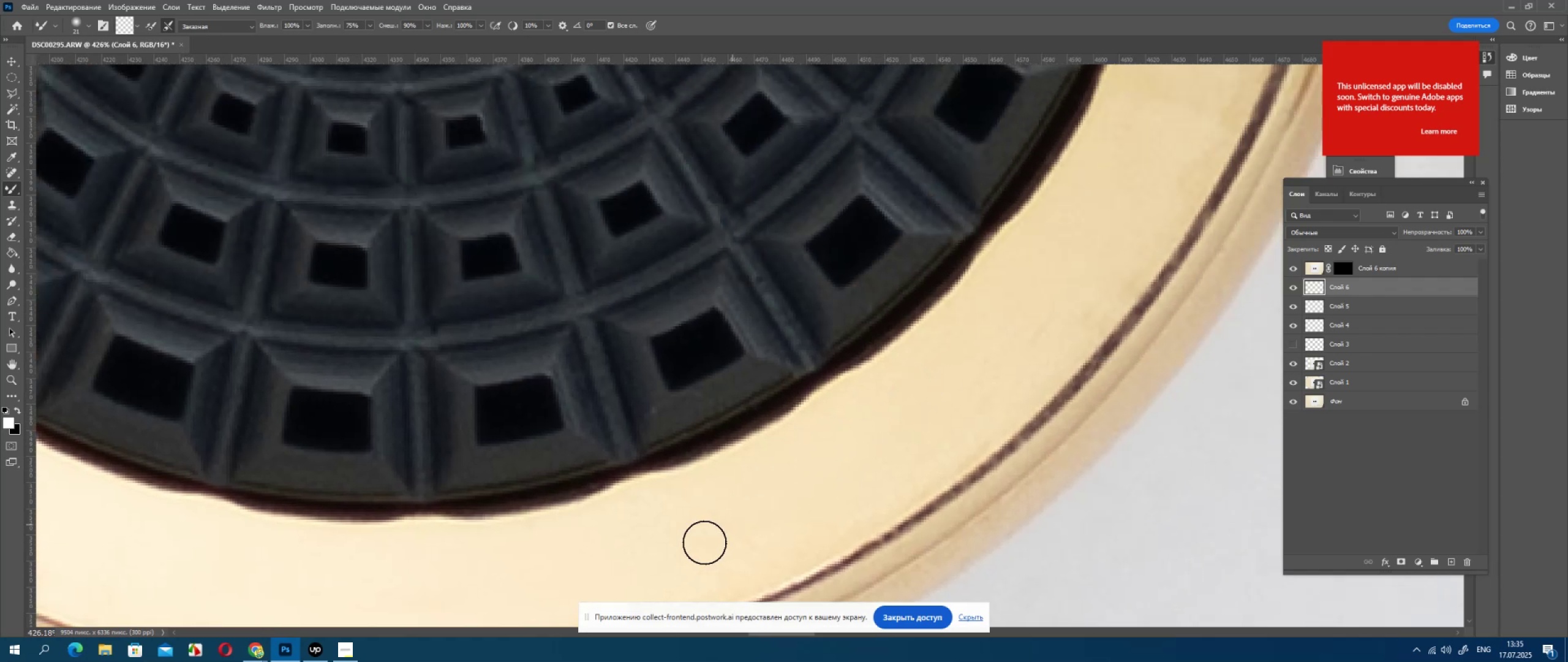 
left_click_drag(start_coordinate=[719, 552], to_coordinate=[837, 527])
 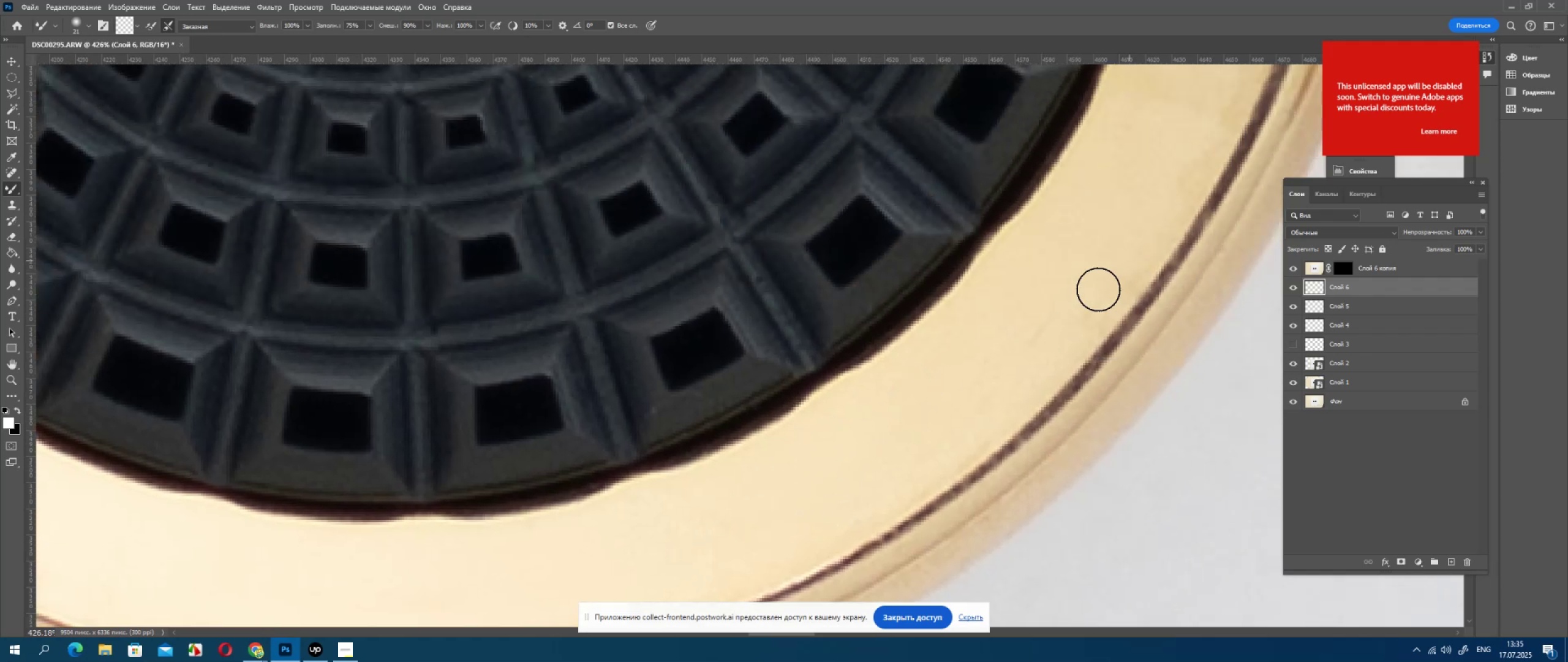 
left_click_drag(start_coordinate=[997, 404], to_coordinate=[1159, 238])
 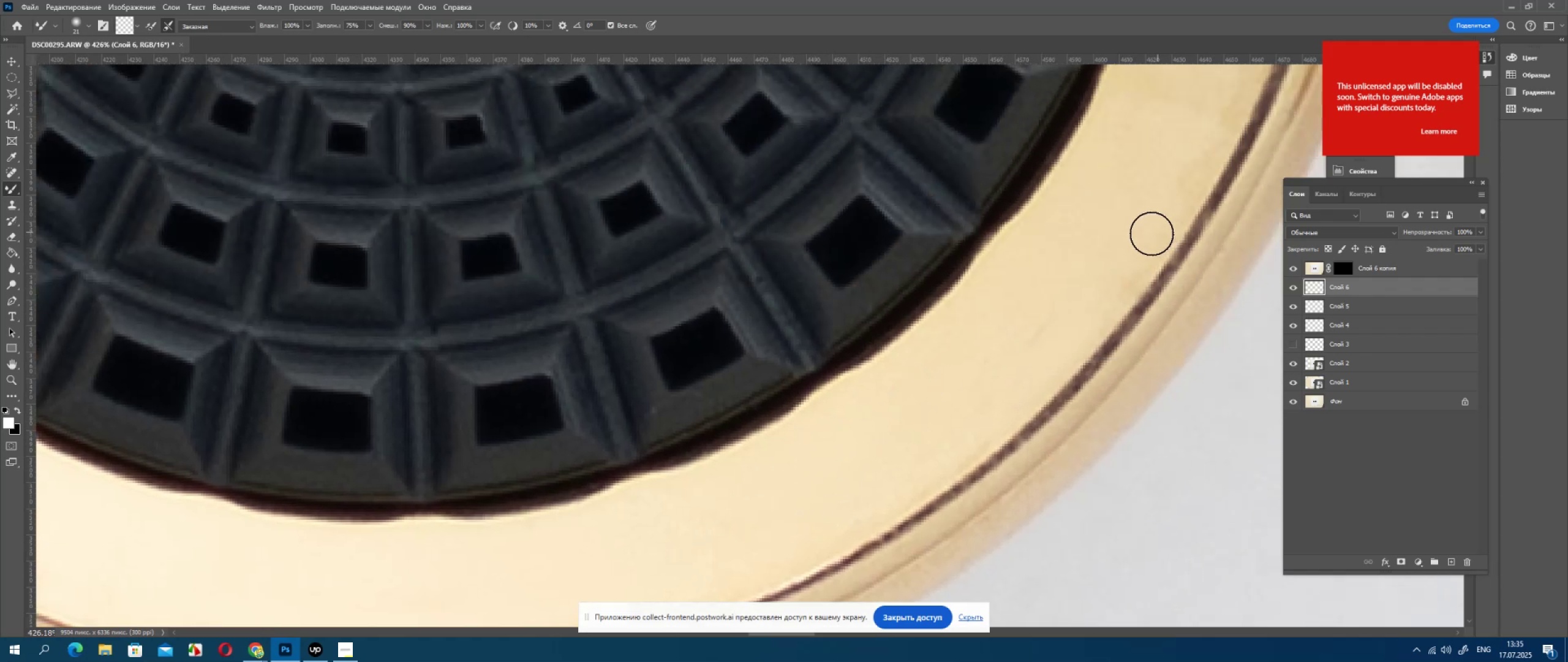 
left_click_drag(start_coordinate=[1133, 253], to_coordinate=[932, 398])
 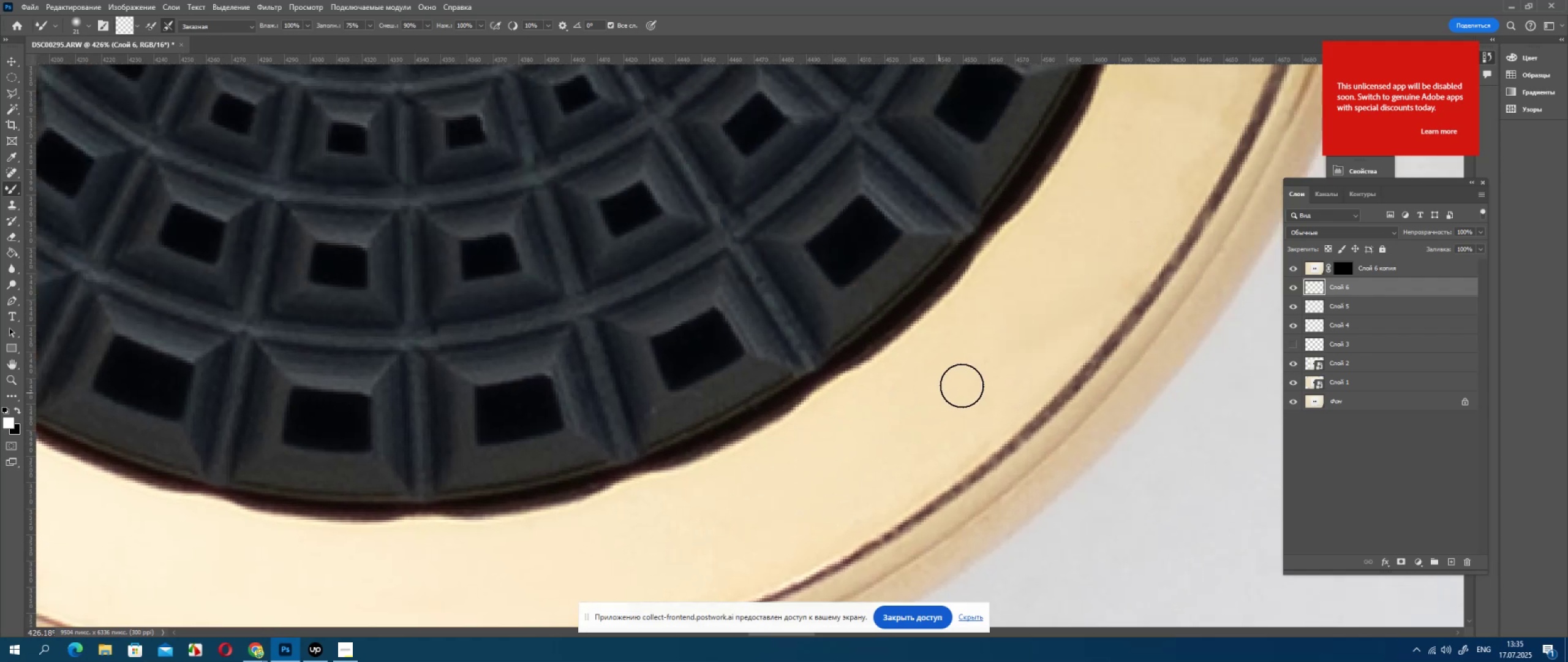 
hold_key(key=Space, duration=0.66)
 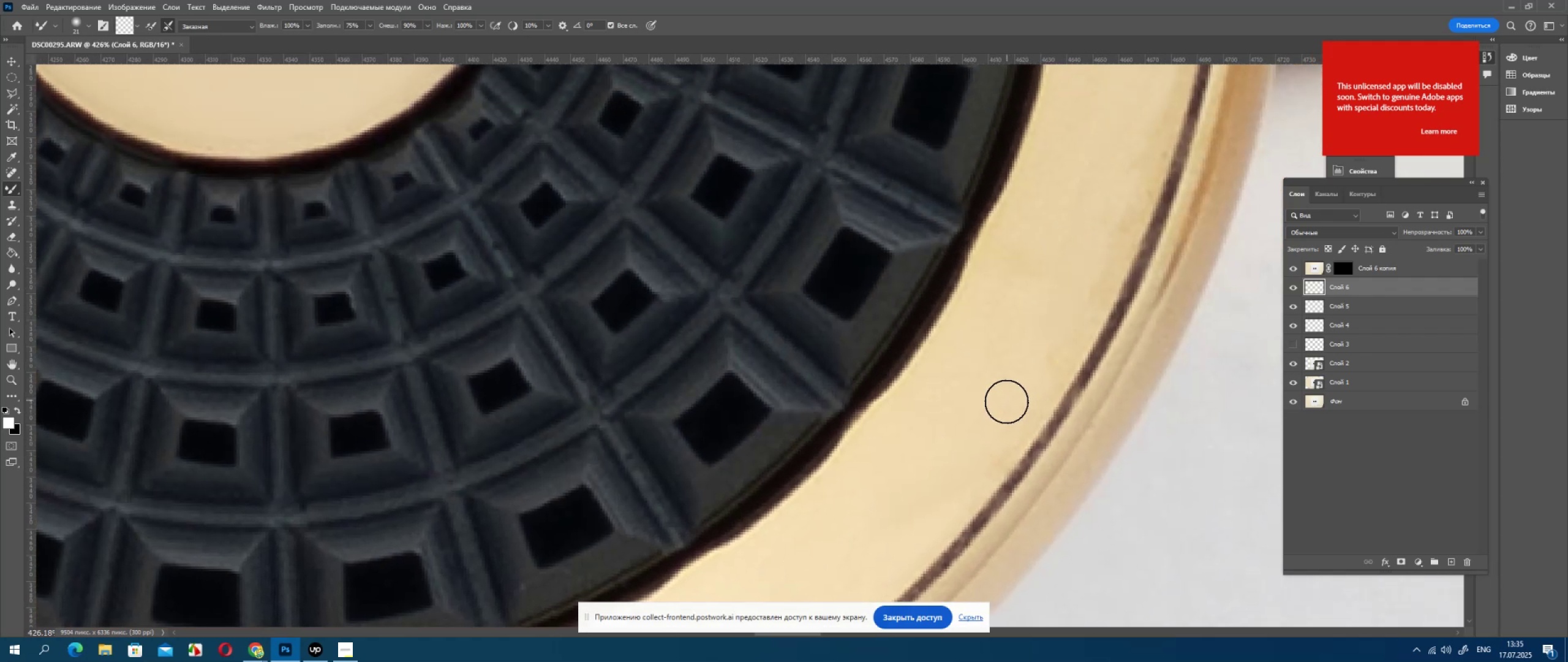 
left_click_drag(start_coordinate=[1182, 120], to_coordinate=[1050, 297])
 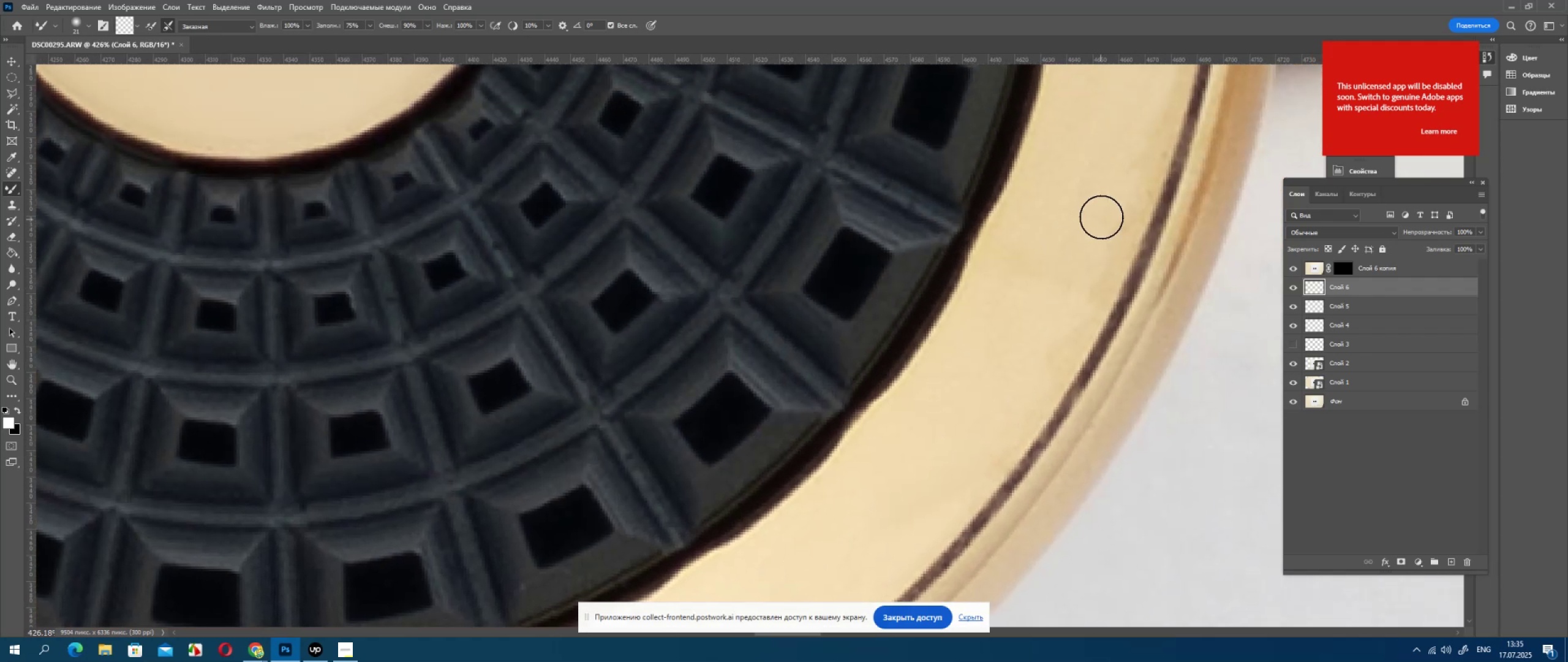 
left_click_drag(start_coordinate=[1099, 226], to_coordinate=[1007, 400])
 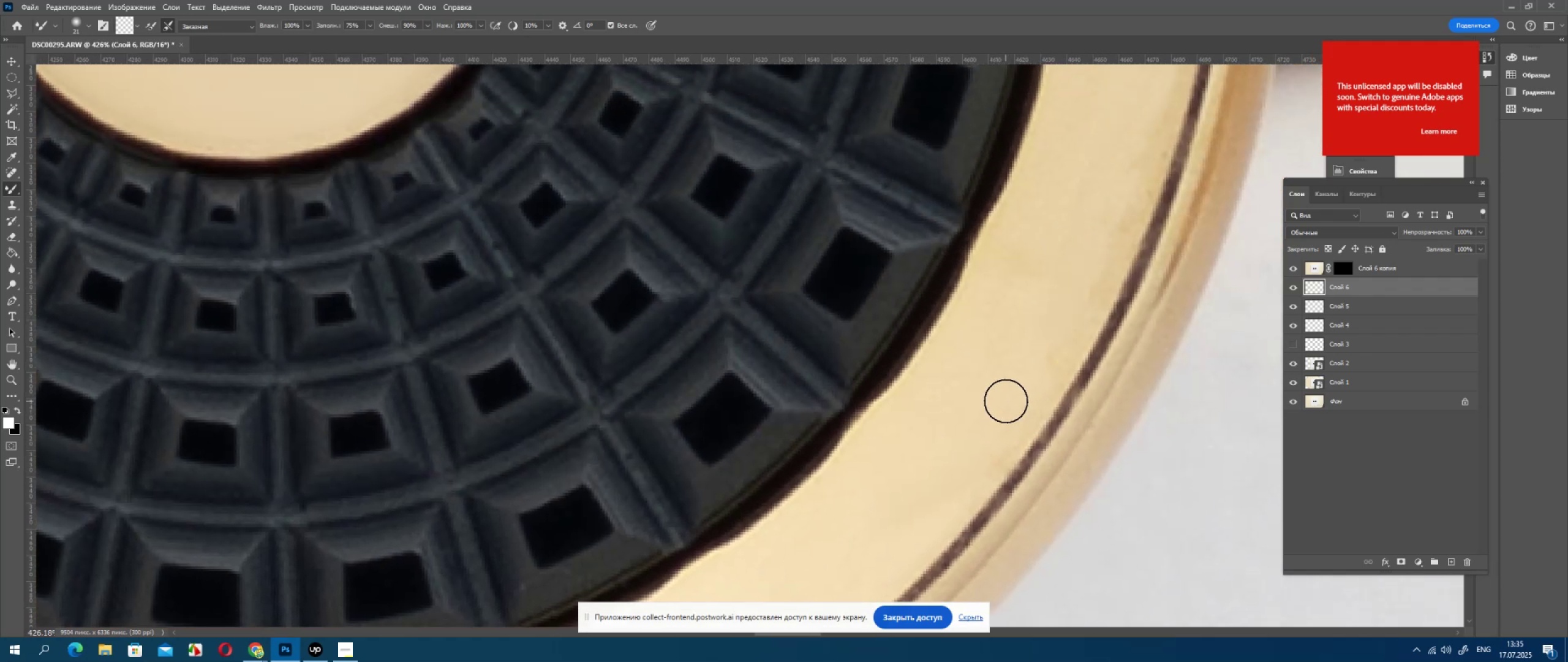 
left_click_drag(start_coordinate=[1006, 400], to_coordinate=[1101, 257])
 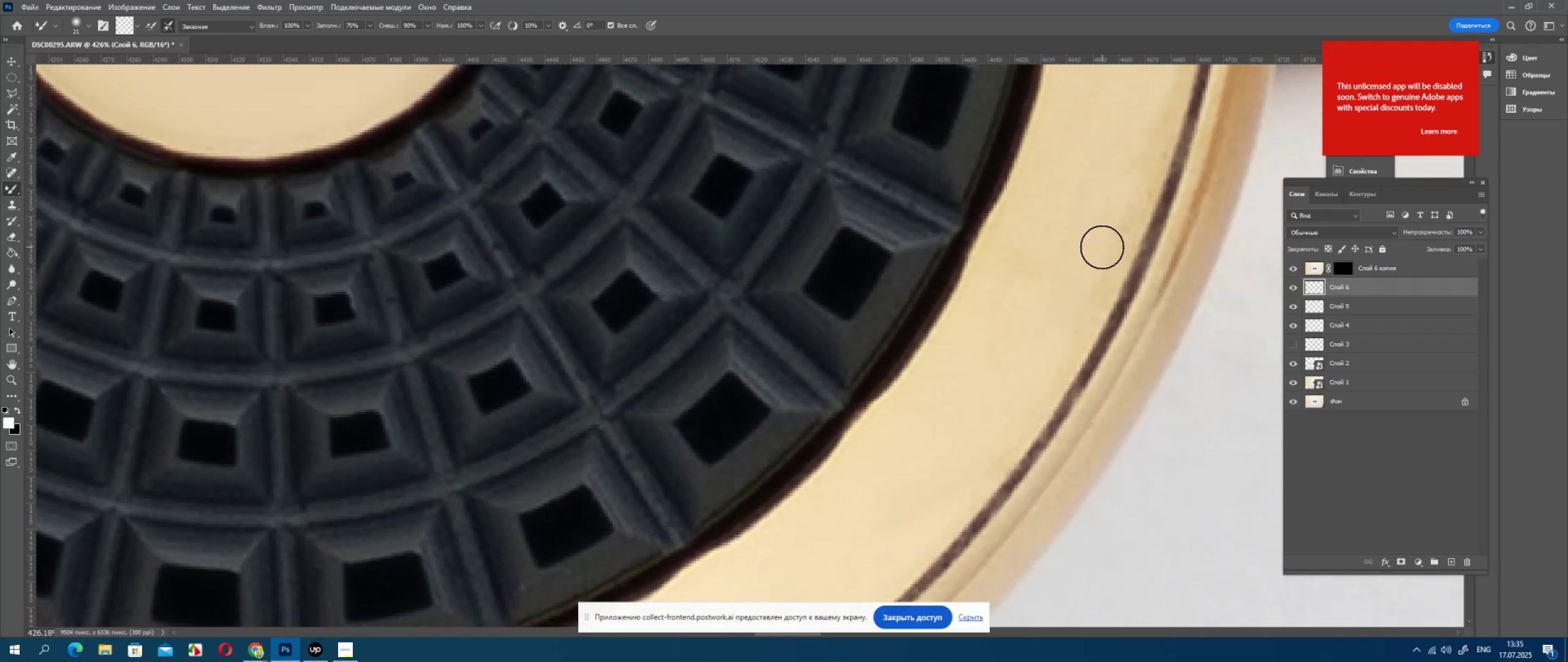 
left_click_drag(start_coordinate=[1068, 296], to_coordinate=[901, 438])
 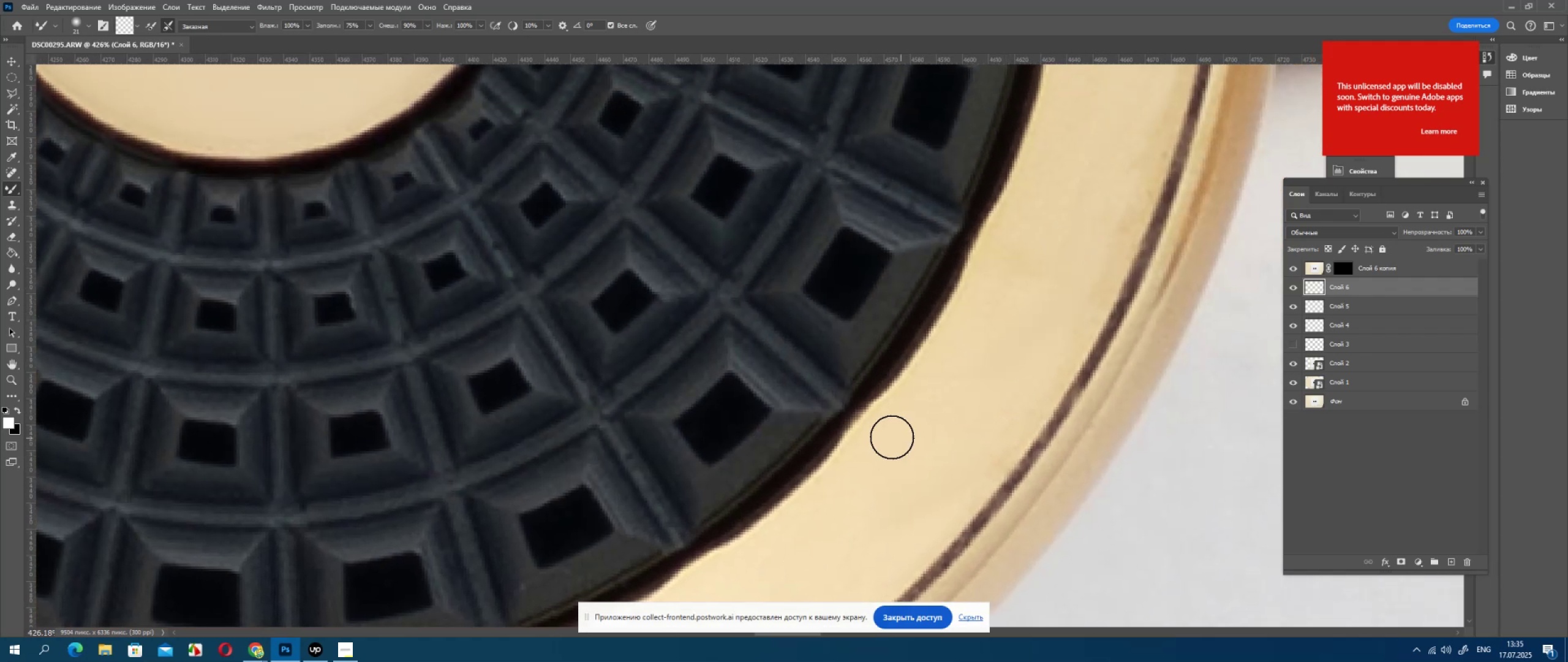 
left_click_drag(start_coordinate=[900, 428], to_coordinate=[1024, 244])
 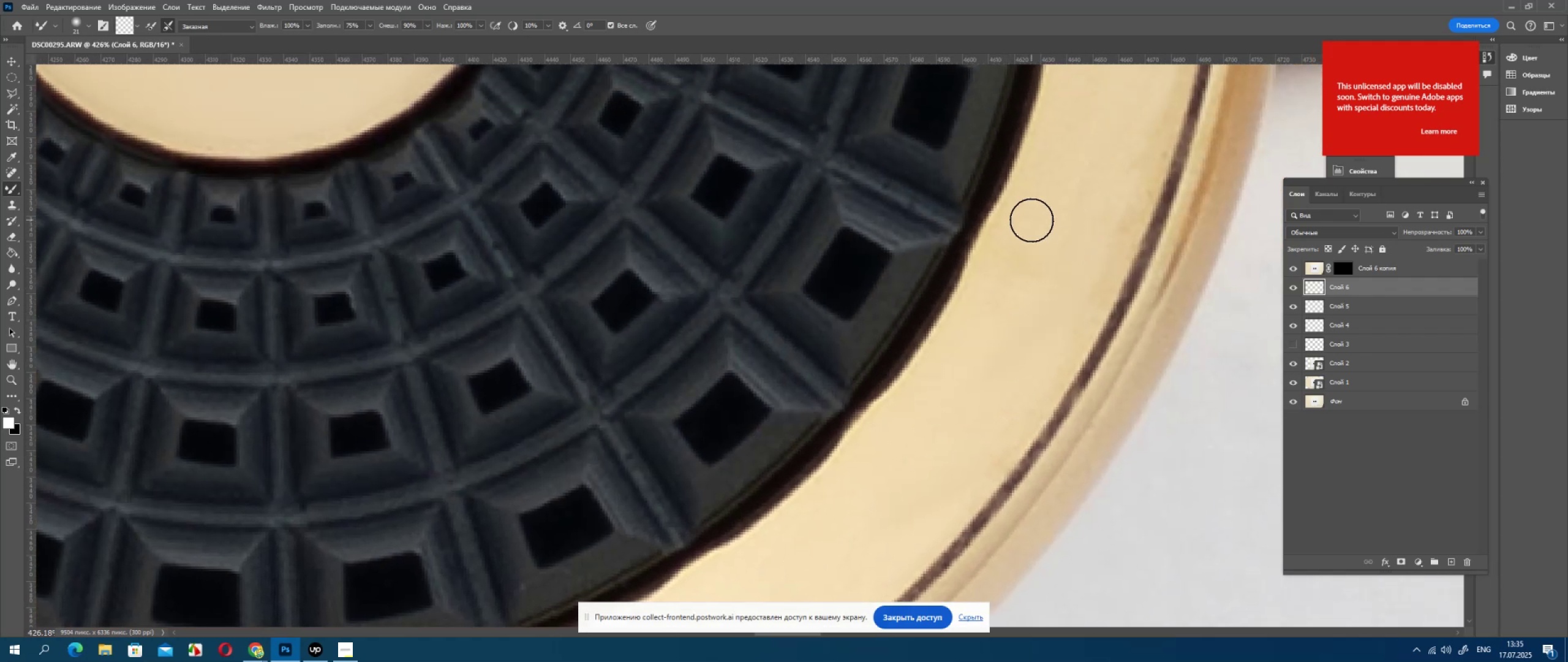 
left_click_drag(start_coordinate=[1028, 226], to_coordinate=[968, 353])
 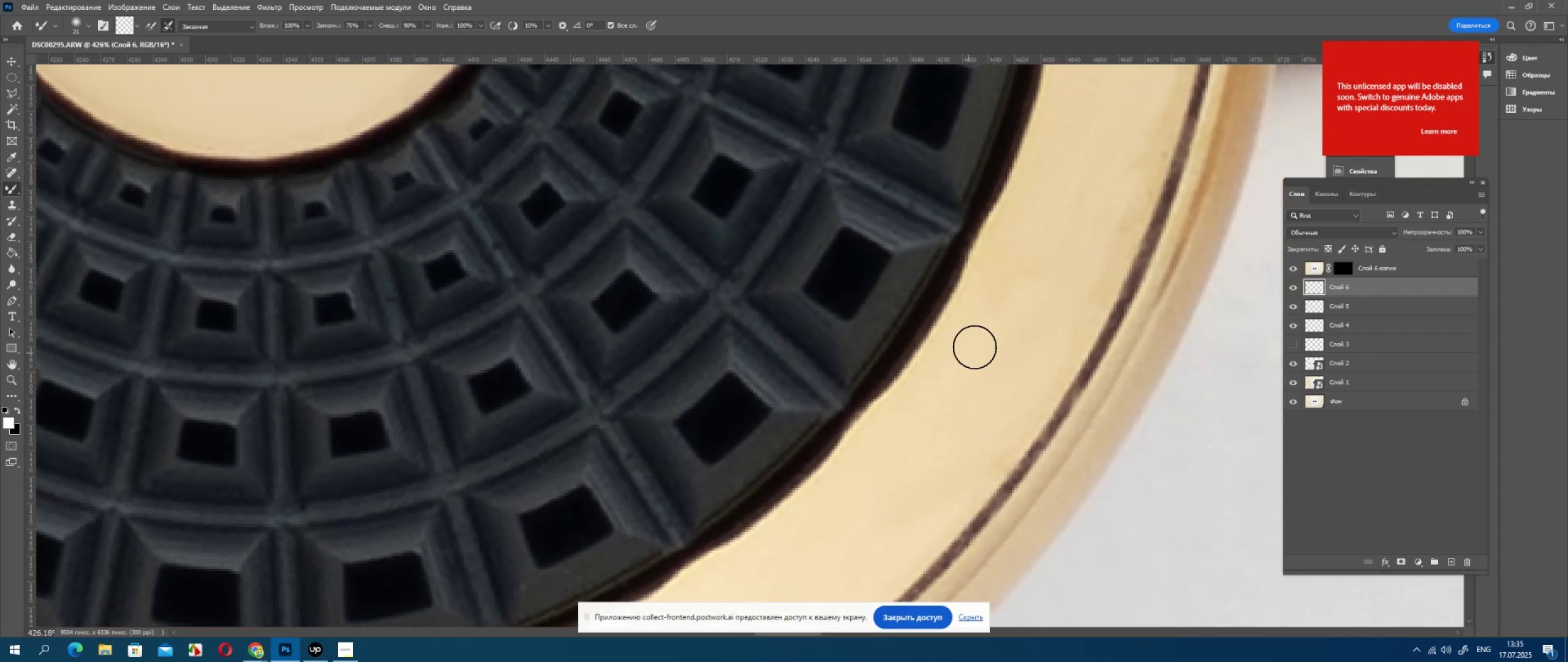 
left_click_drag(start_coordinate=[984, 340], to_coordinate=[1096, 199])
 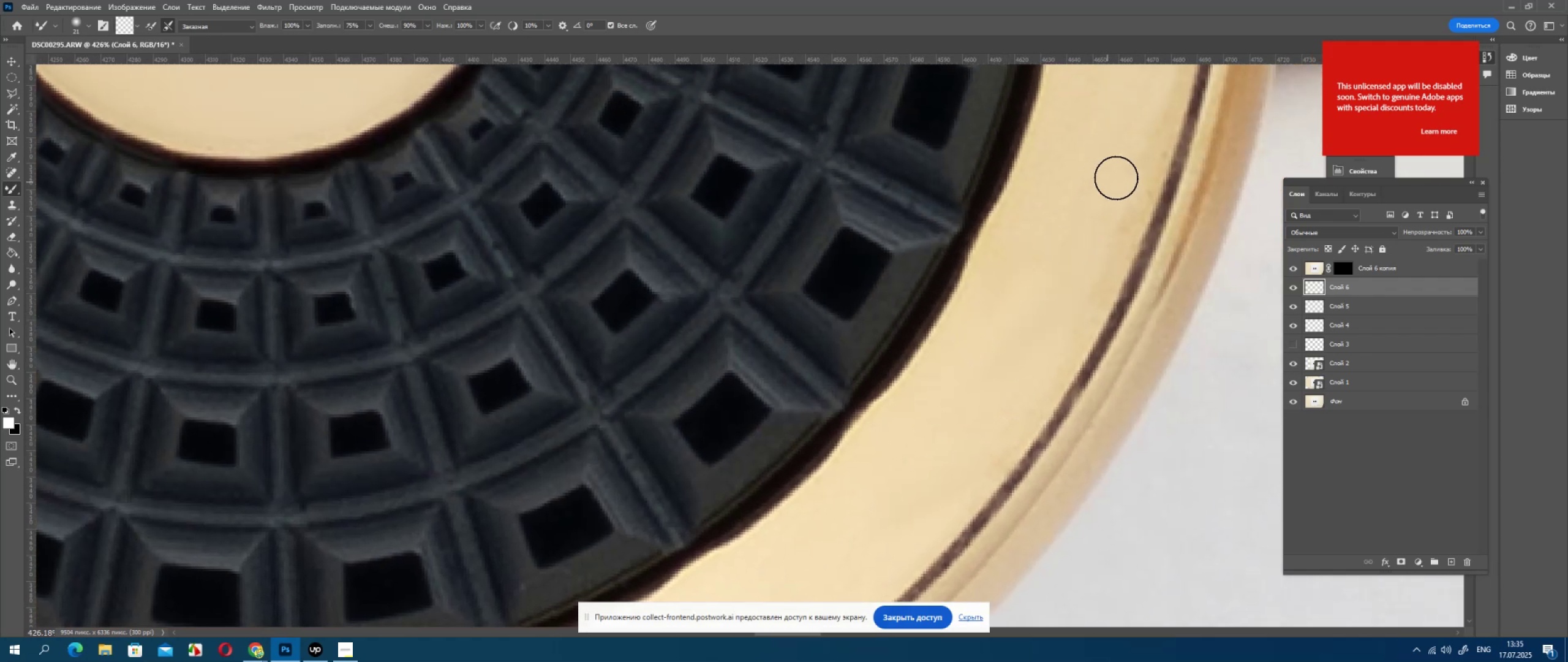 
left_click_drag(start_coordinate=[1118, 189], to_coordinate=[1075, 314])
 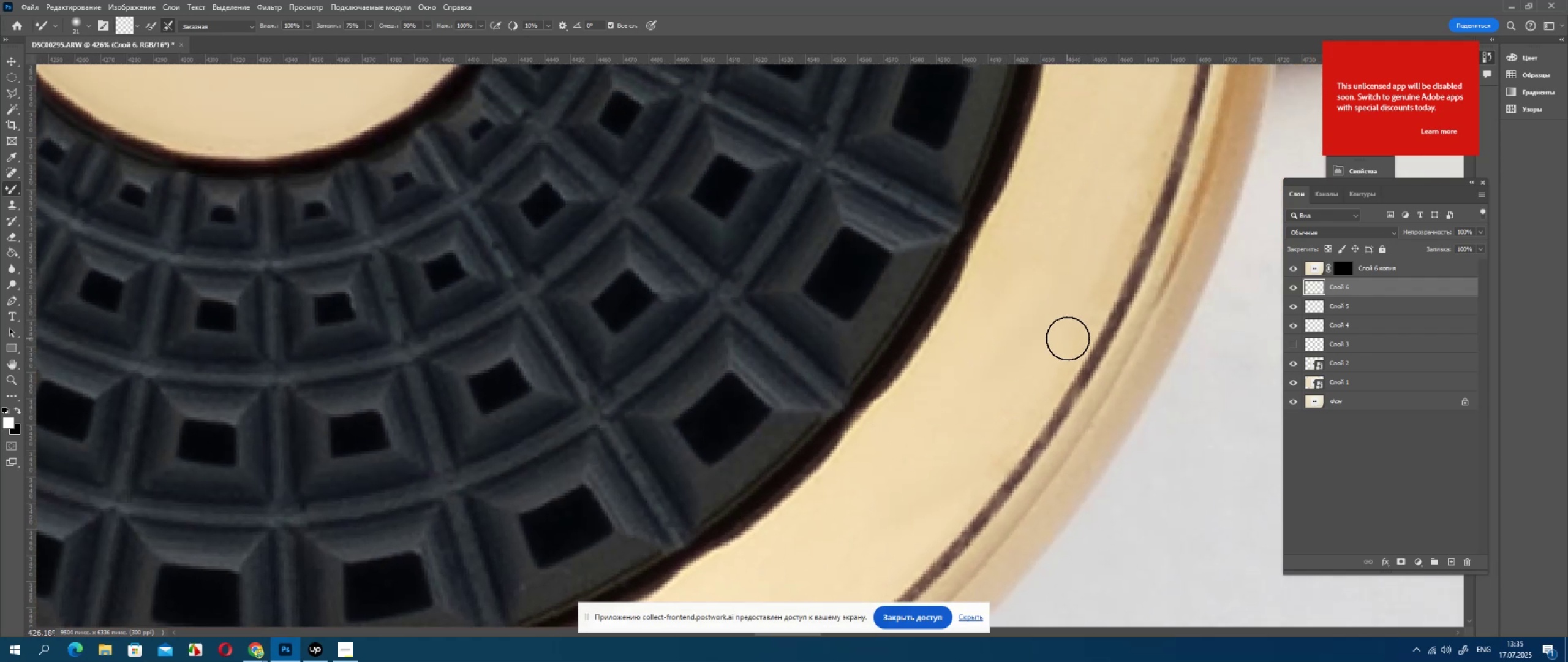 
hold_key(key=Space, duration=1.03)
 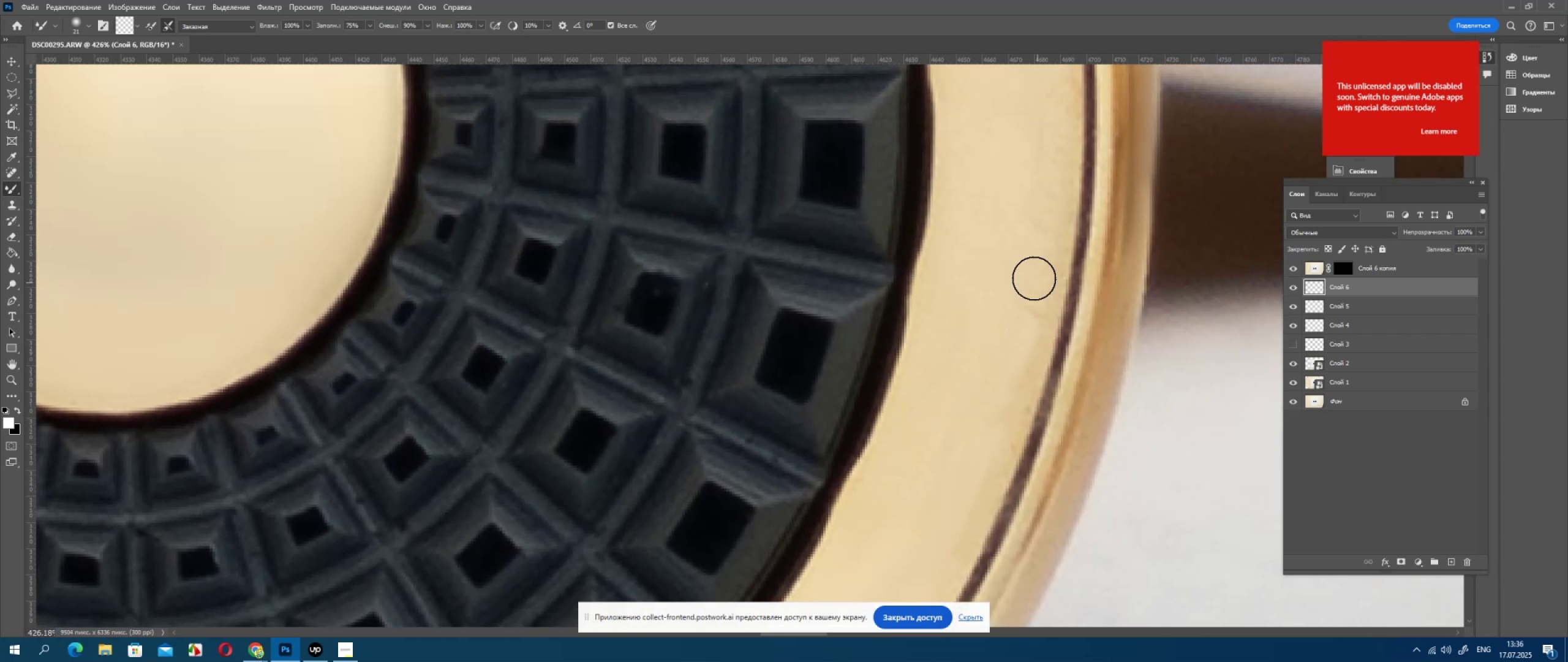 
left_click_drag(start_coordinate=[1162, 250], to_coordinate=[1070, 421])
 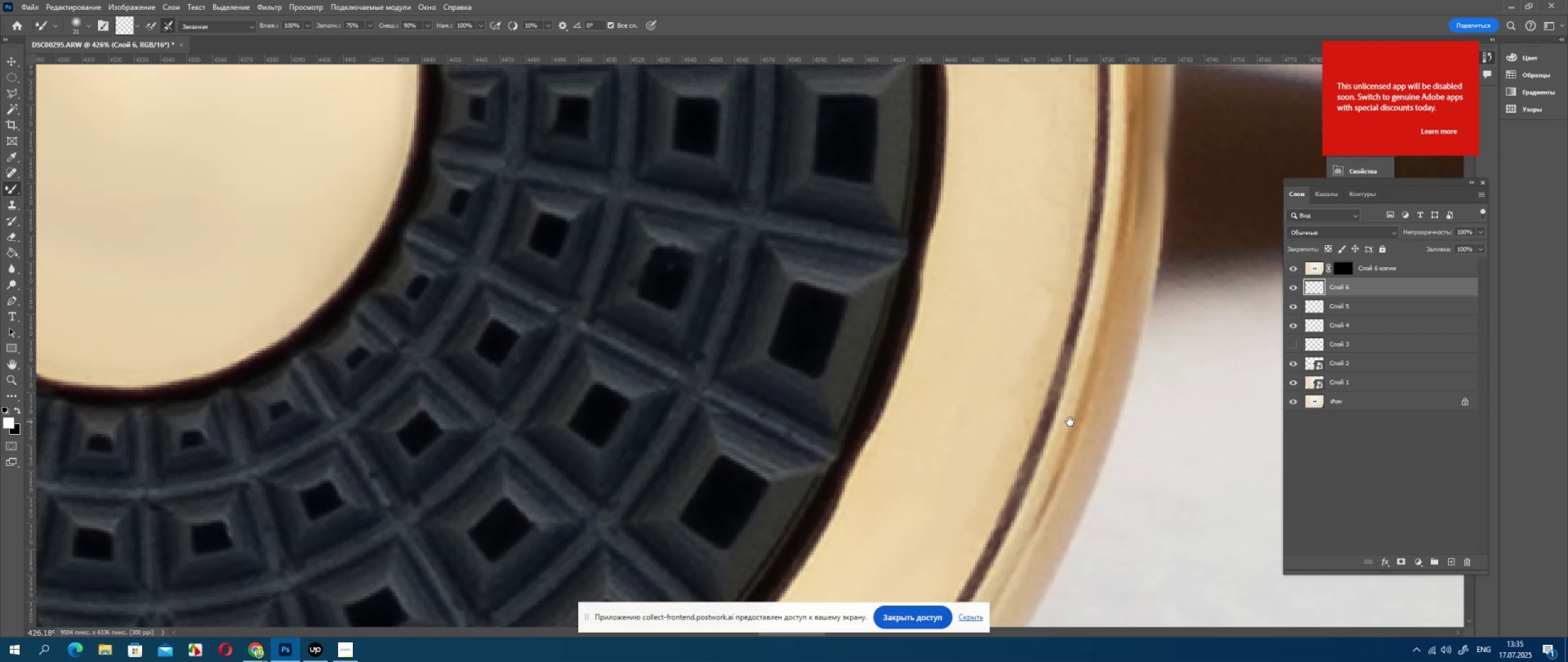 
double_click([1070, 422])
 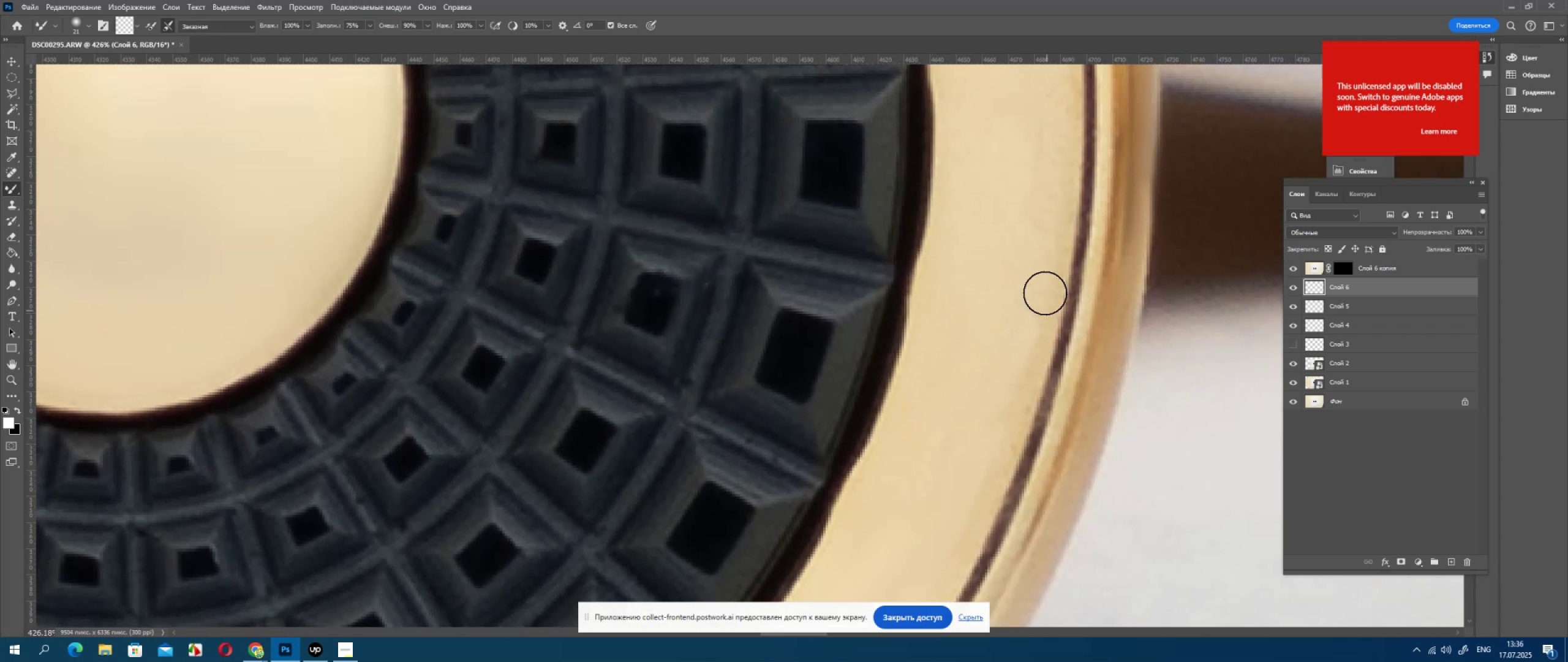 
left_click_drag(start_coordinate=[1034, 281], to_coordinate=[979, 403])
 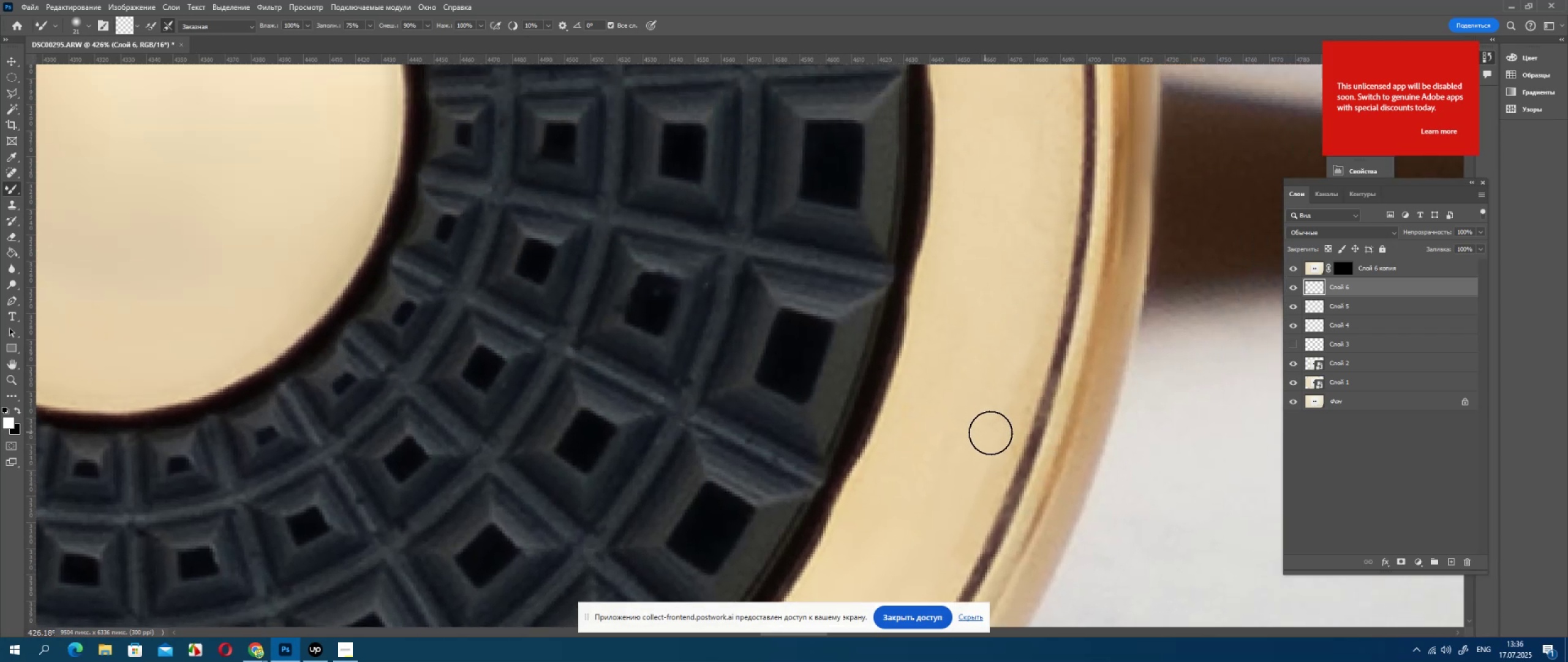 
left_click_drag(start_coordinate=[992, 425], to_coordinate=[1031, 314])
 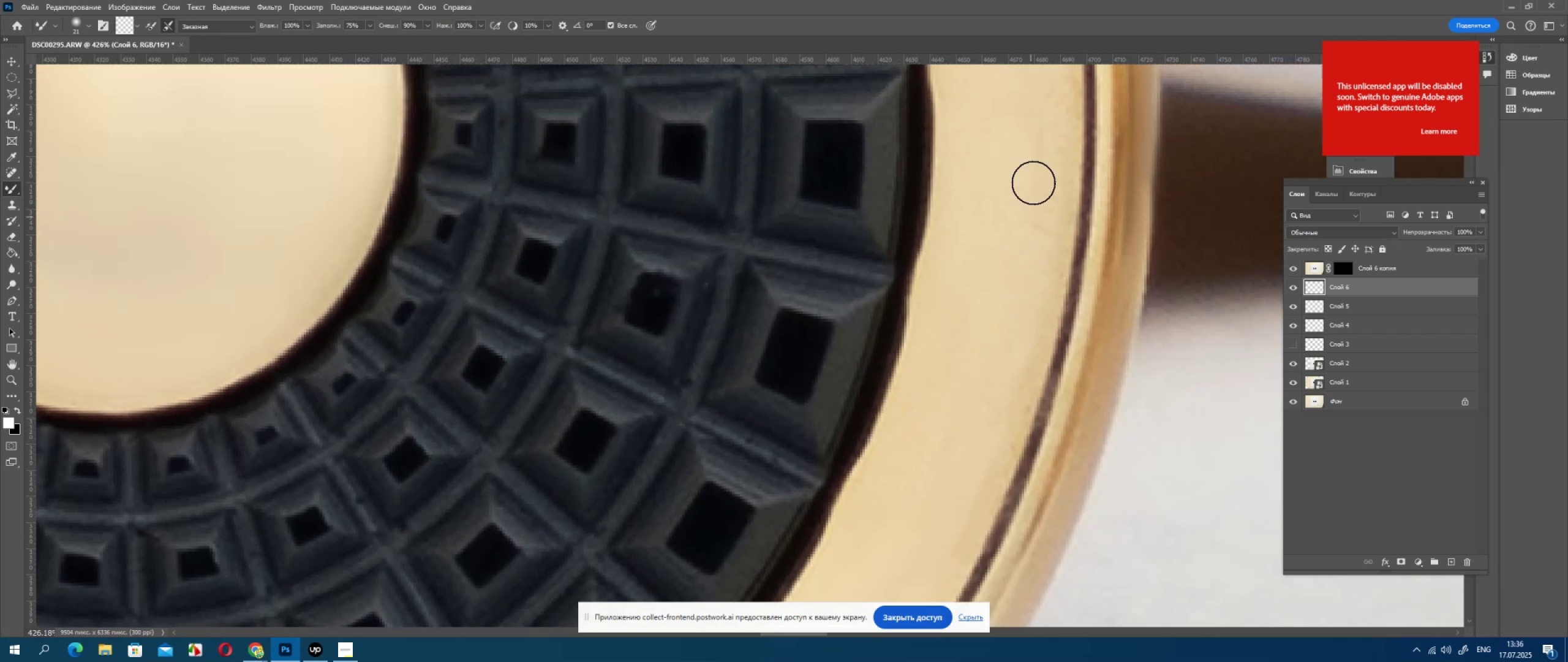 
left_click_drag(start_coordinate=[1035, 179], to_coordinate=[1017, 320])
 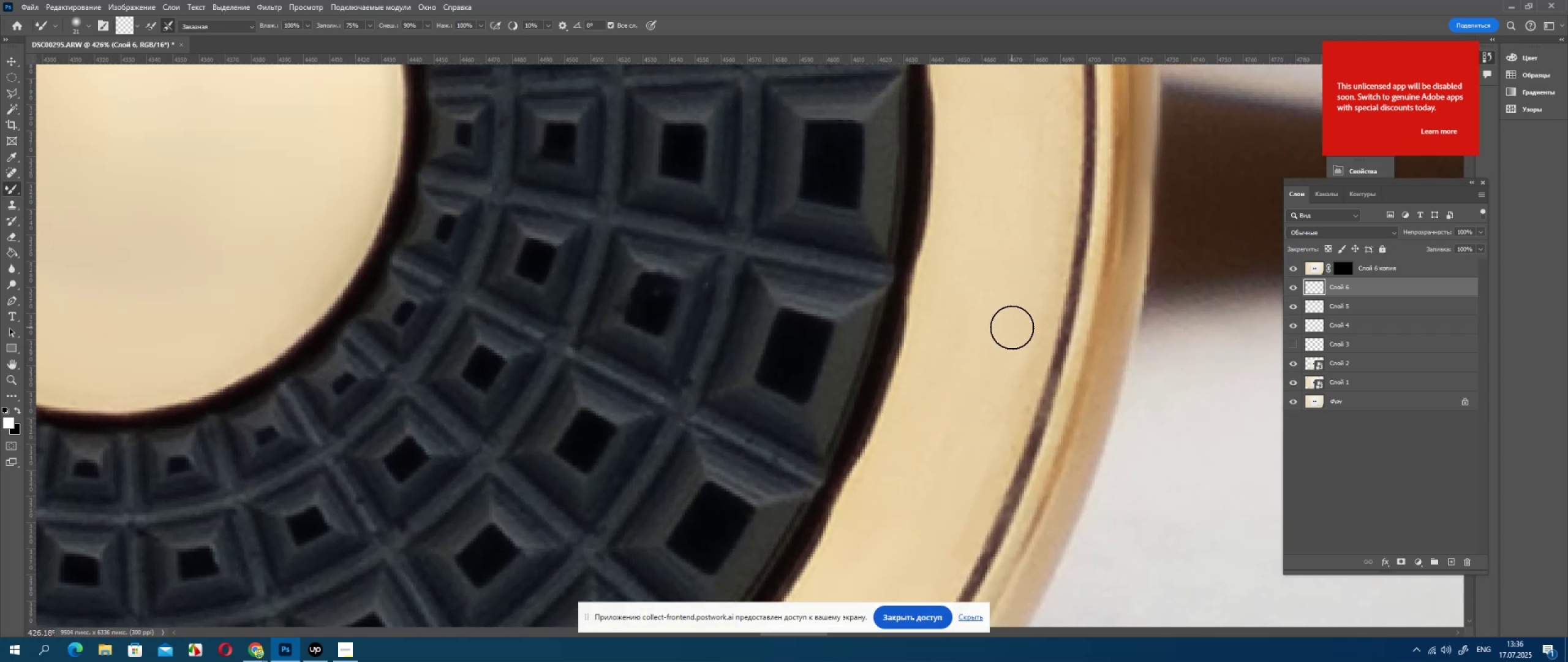 
left_click_drag(start_coordinate=[1012, 326], to_coordinate=[1019, 187])
 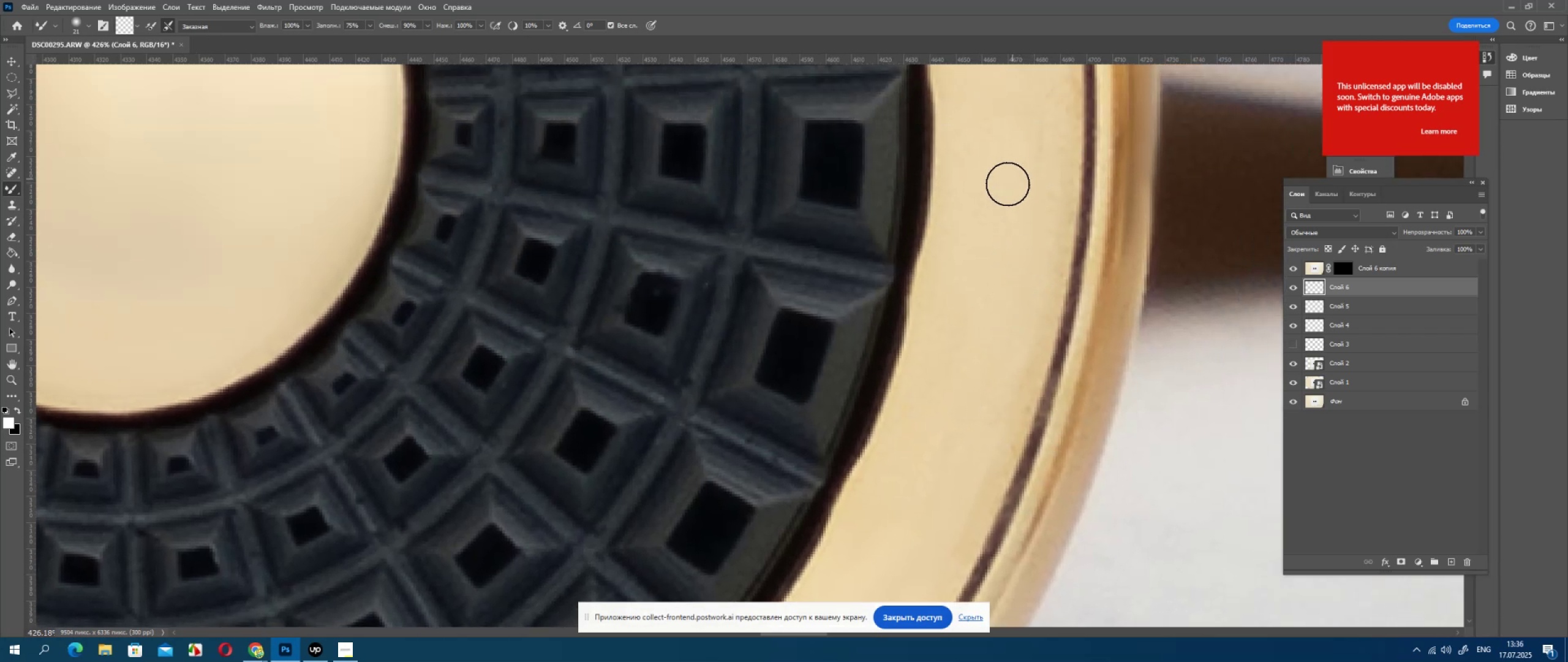 
hold_key(key=Space, duration=0.88)
 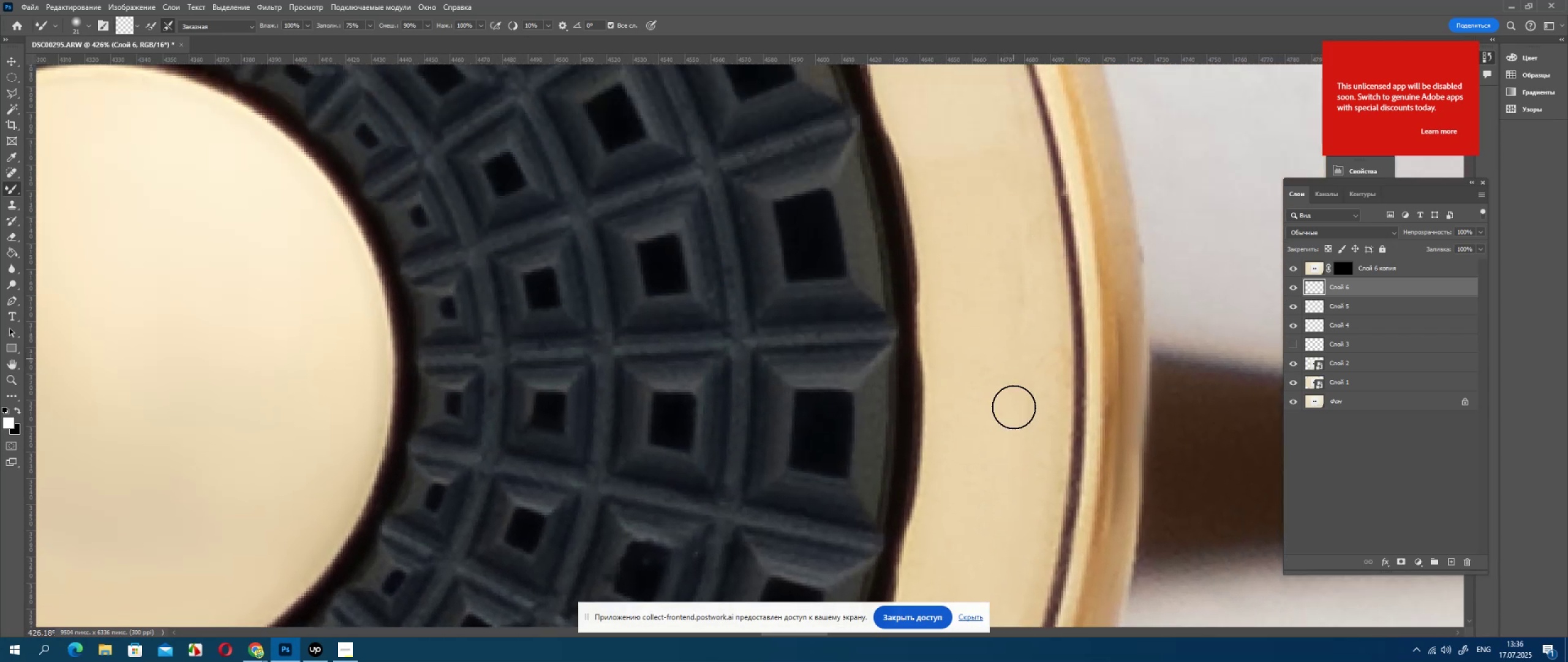 
left_click_drag(start_coordinate=[993, 156], to_coordinate=[987, 287])
 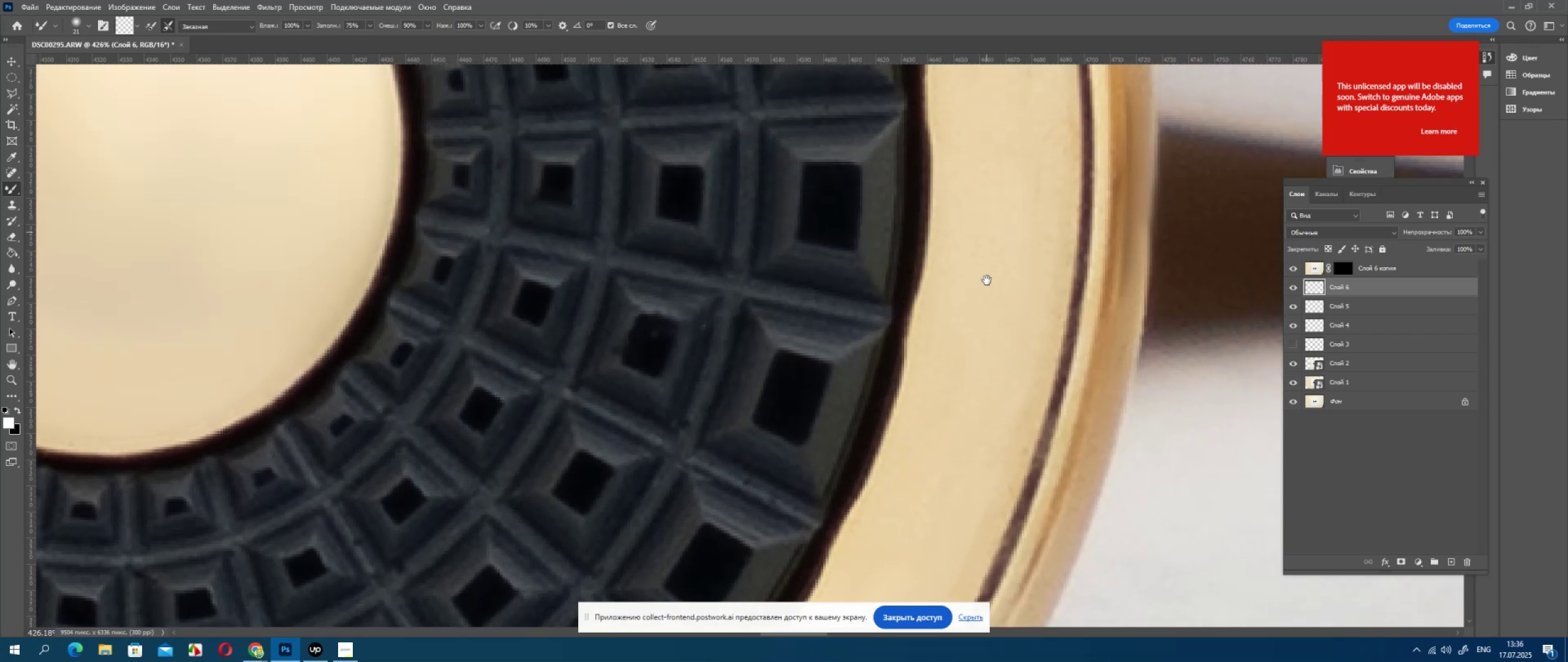 
left_click_drag(start_coordinate=[987, 300], to_coordinate=[987, 371])
 